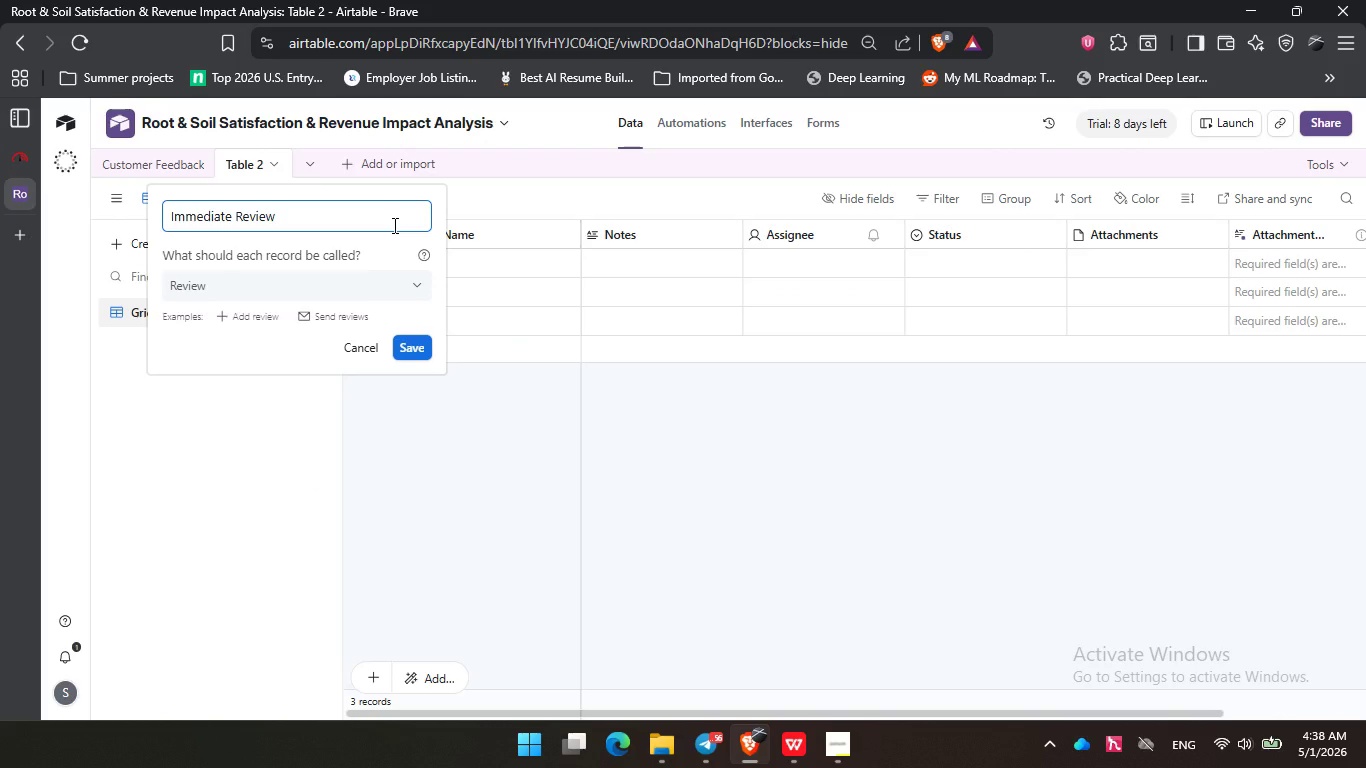 
key(Enter)
 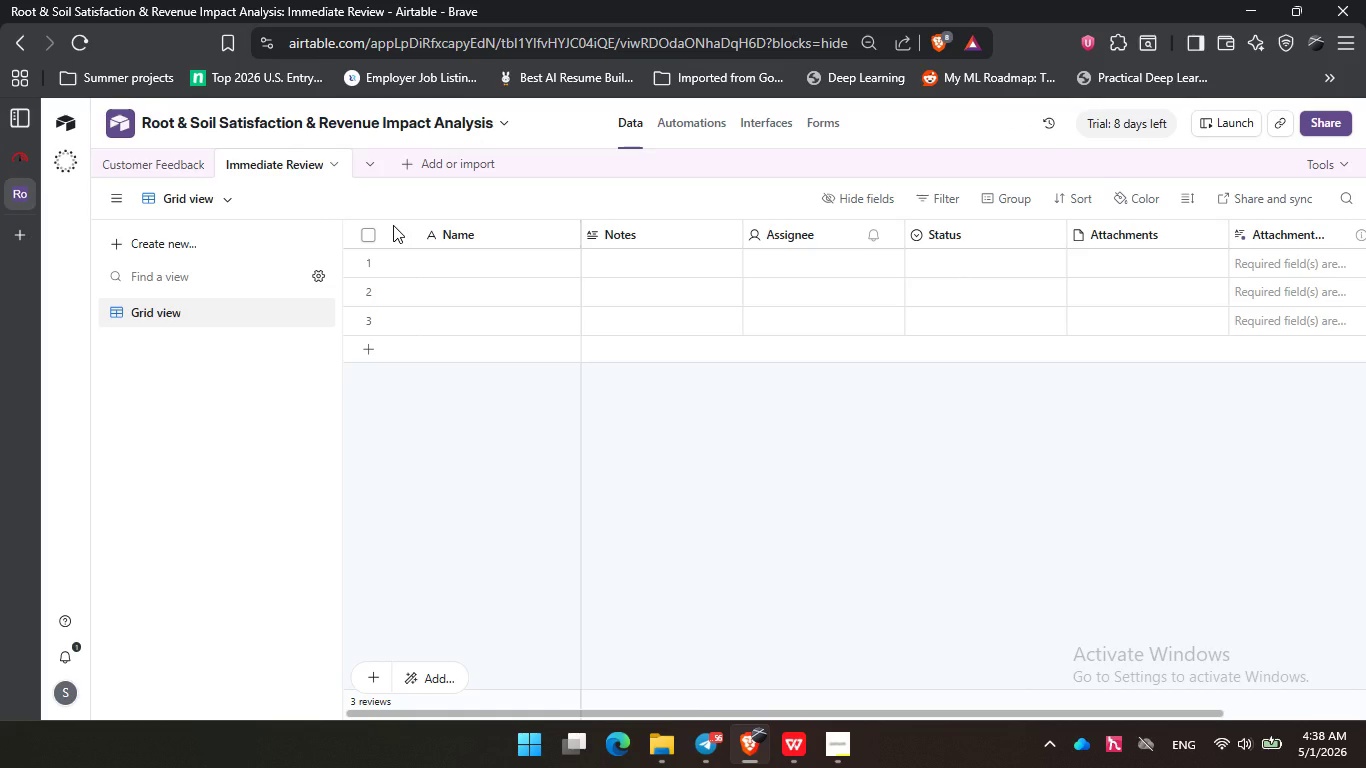 
wait(16.74)
 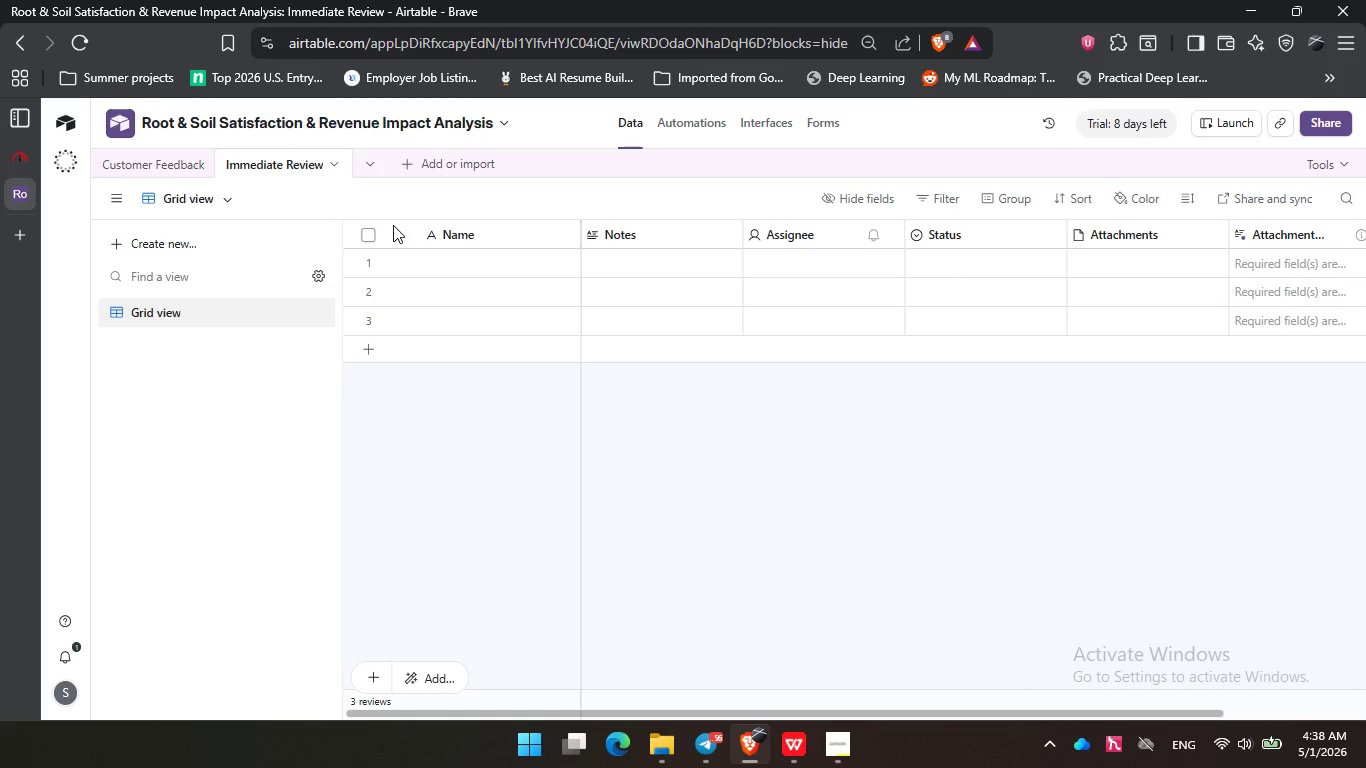 
left_click([1329, 155])
 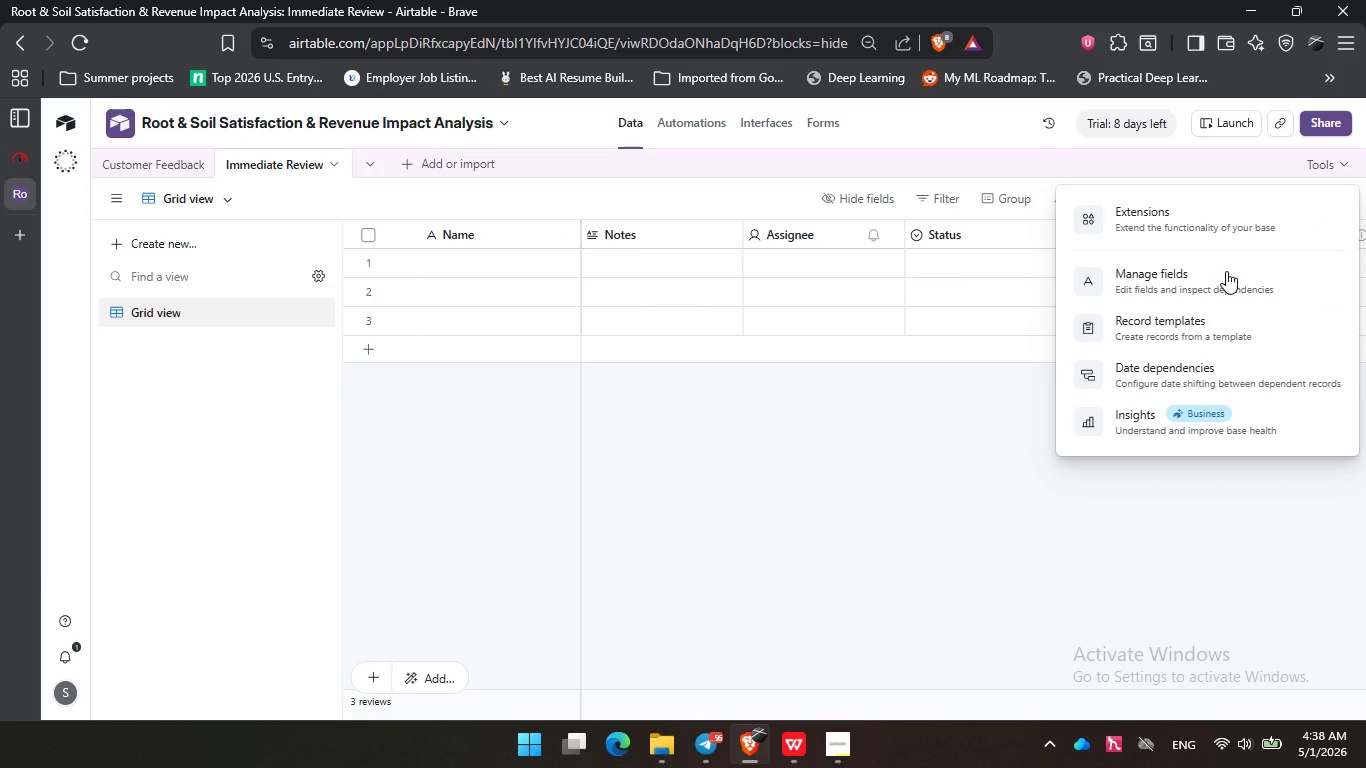 
left_click([1226, 271])
 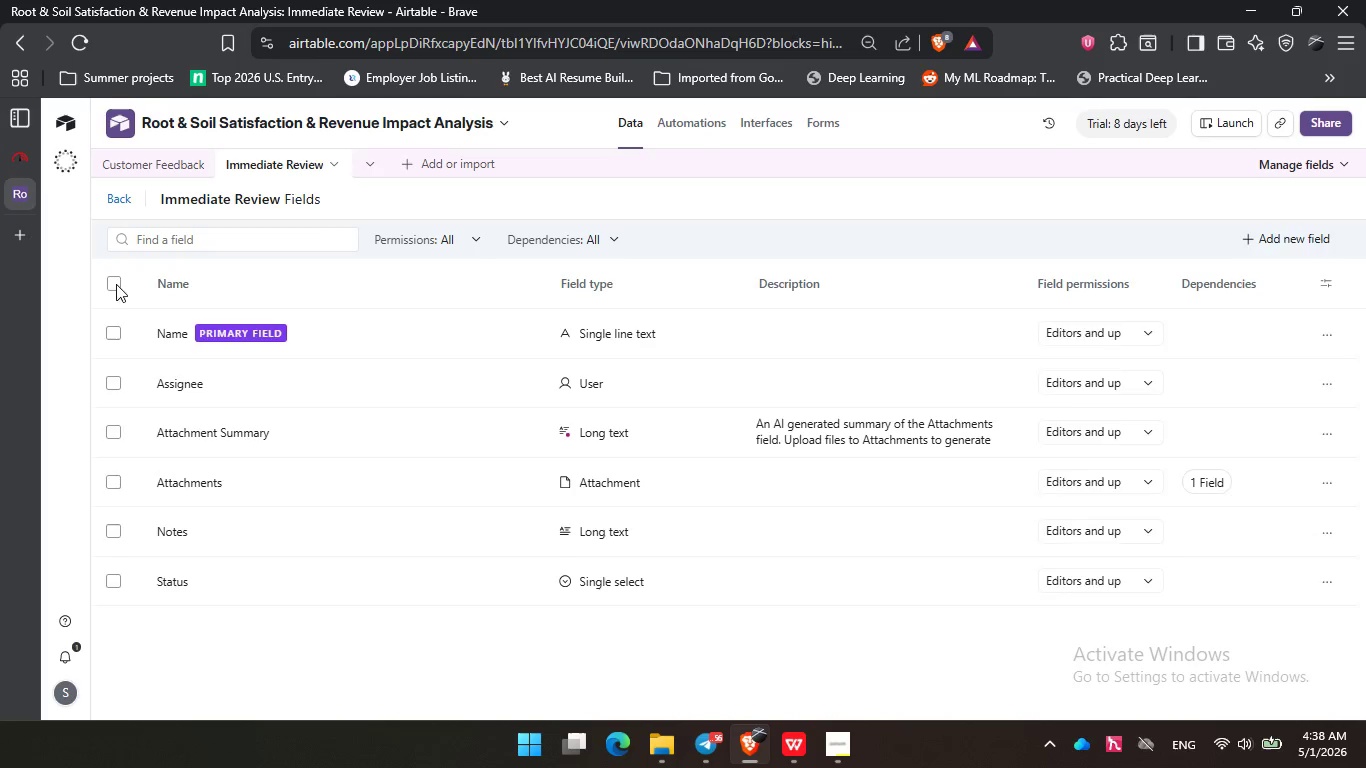 
double_click([115, 337])
 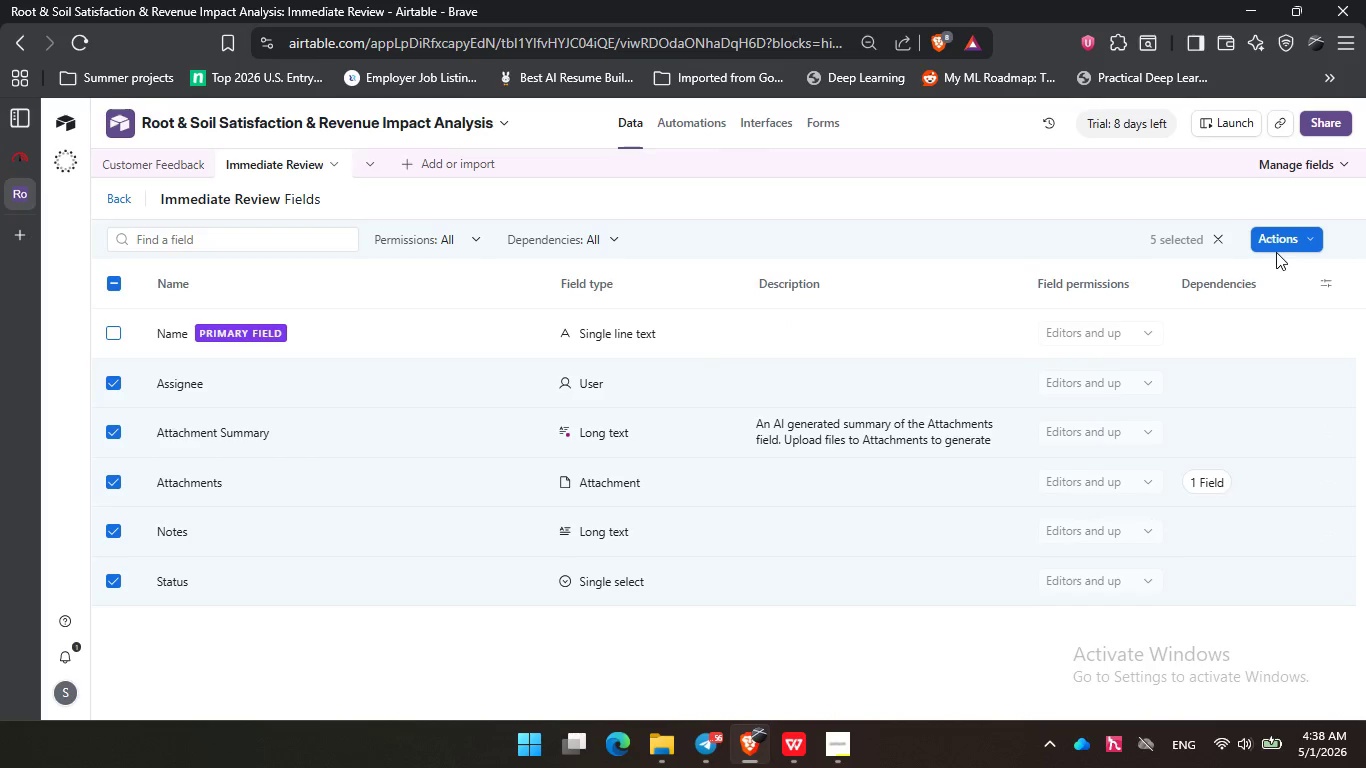 
left_click([1276, 252])
 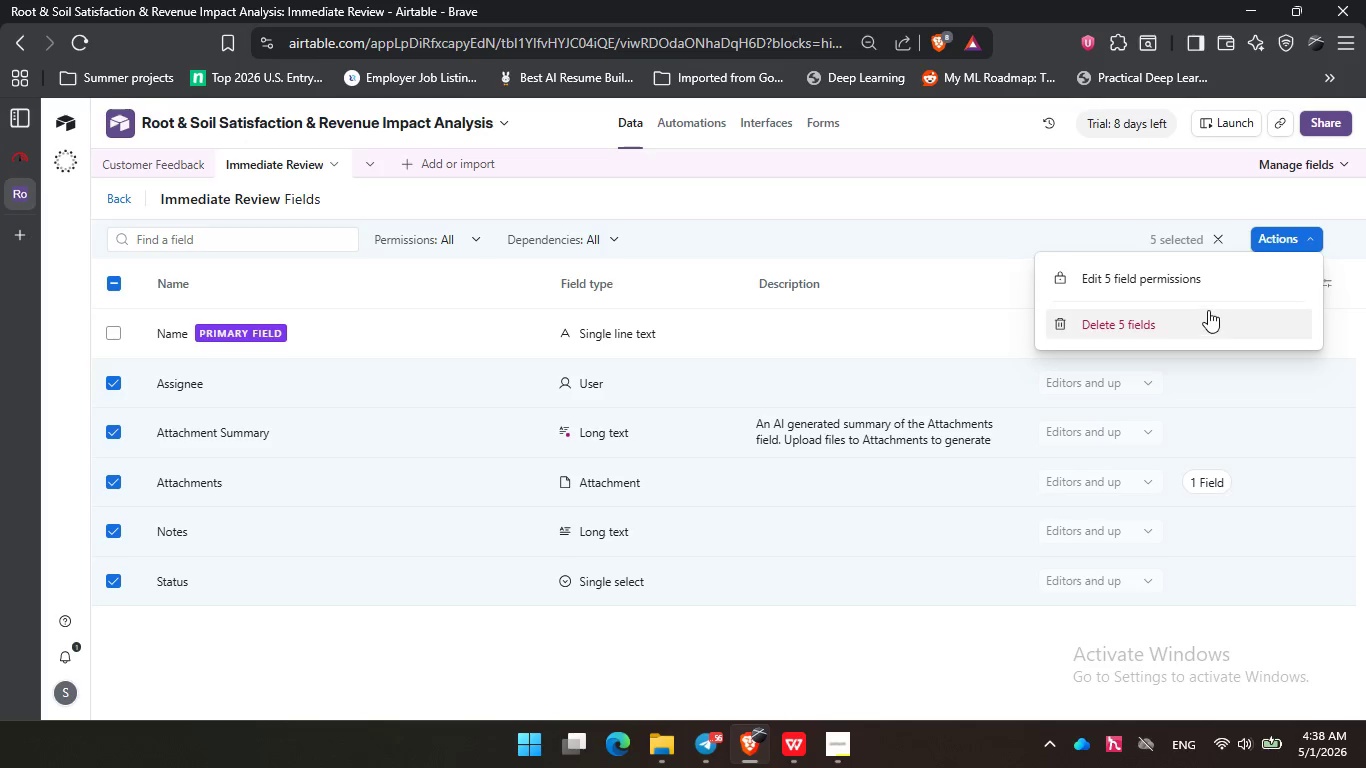 
left_click([1208, 310])
 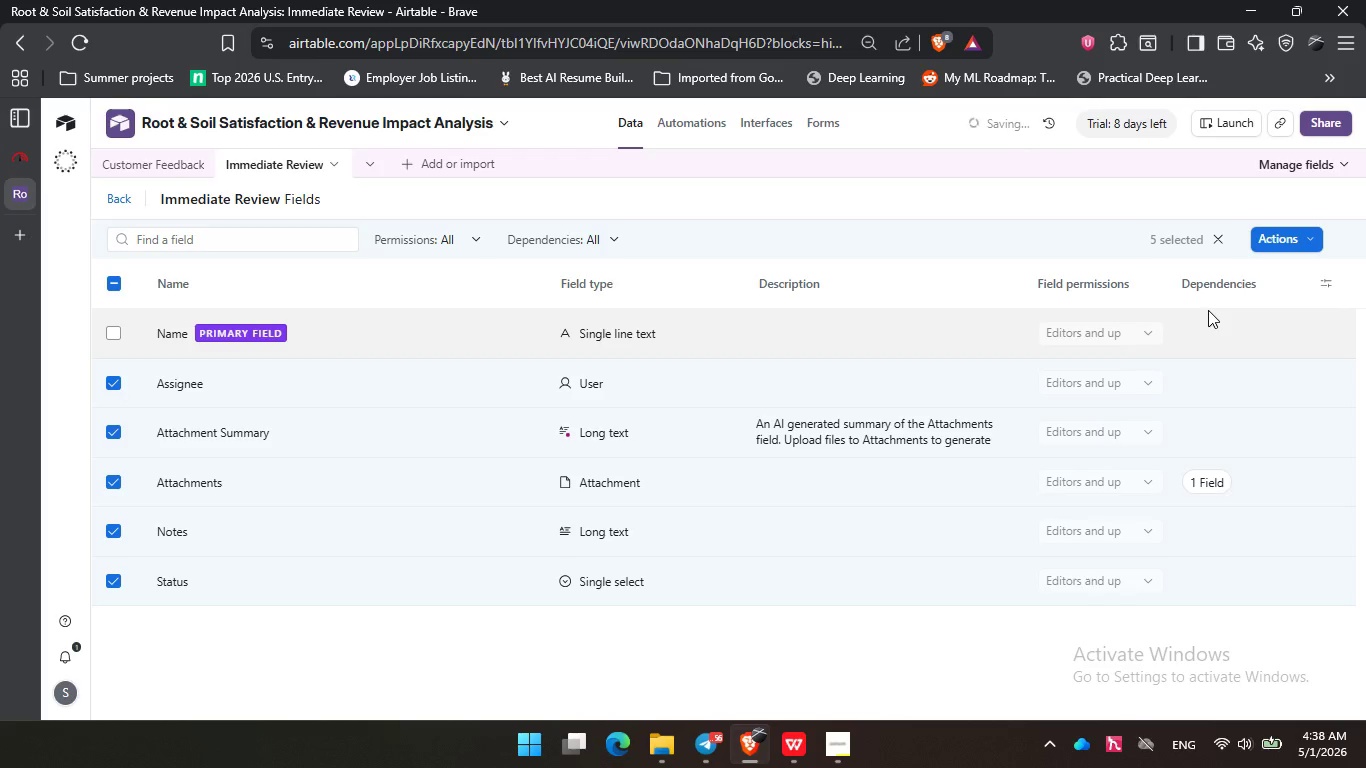 
mouse_move([1188, 334])
 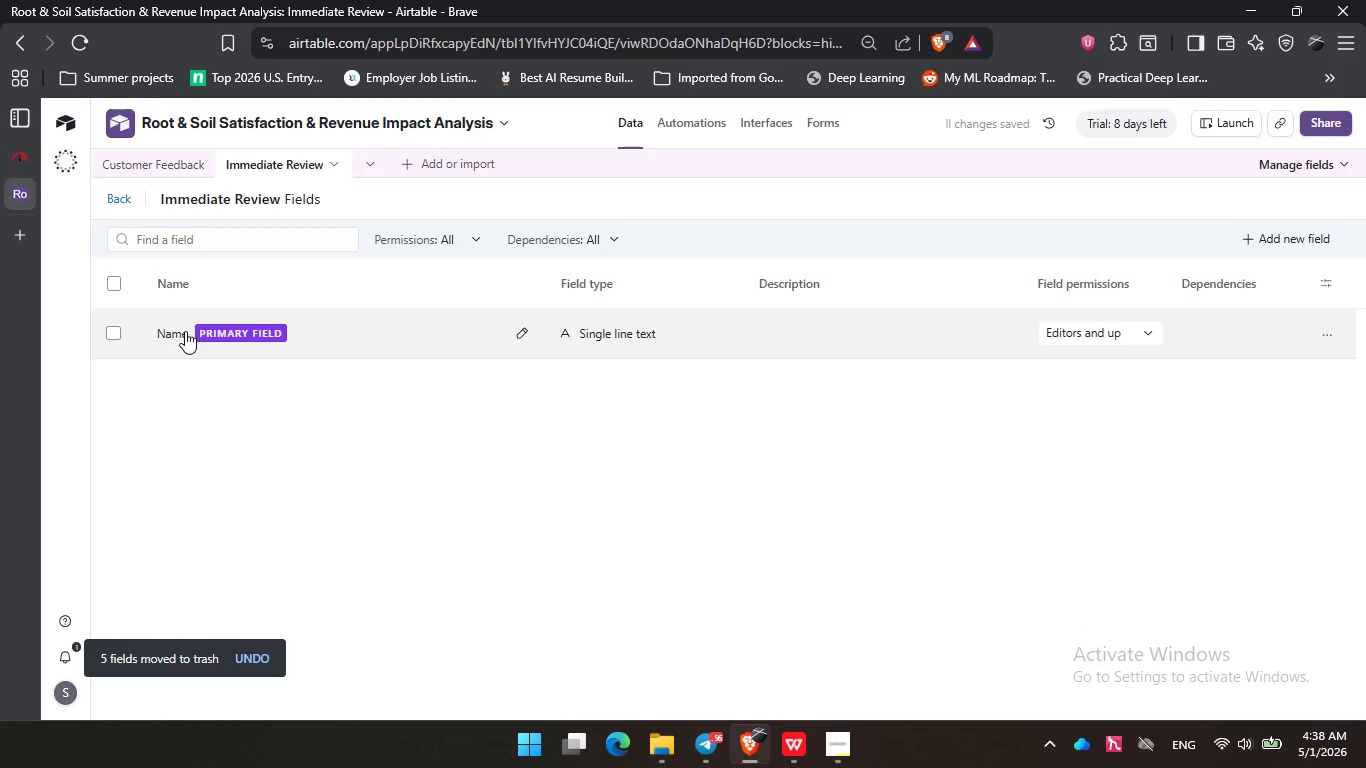 
left_click([185, 331])
 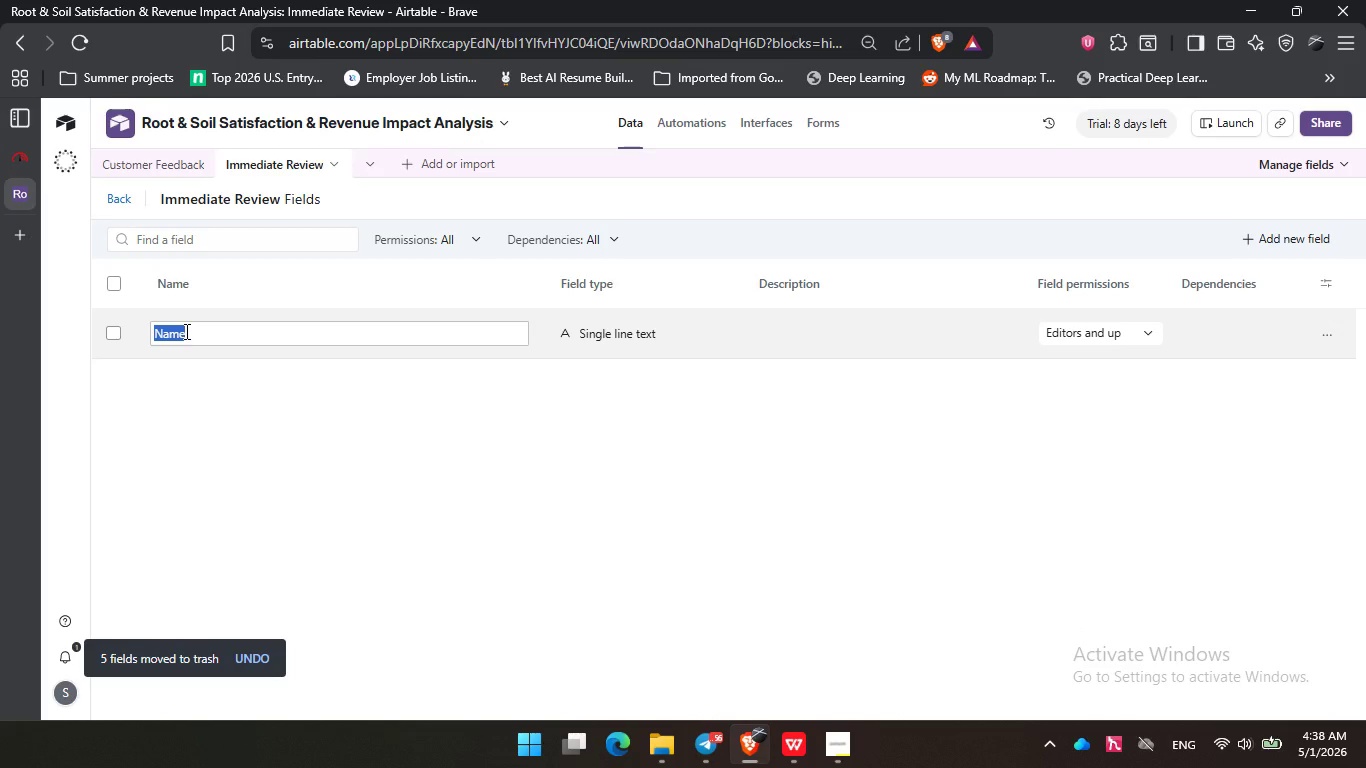 
type(Nums)
 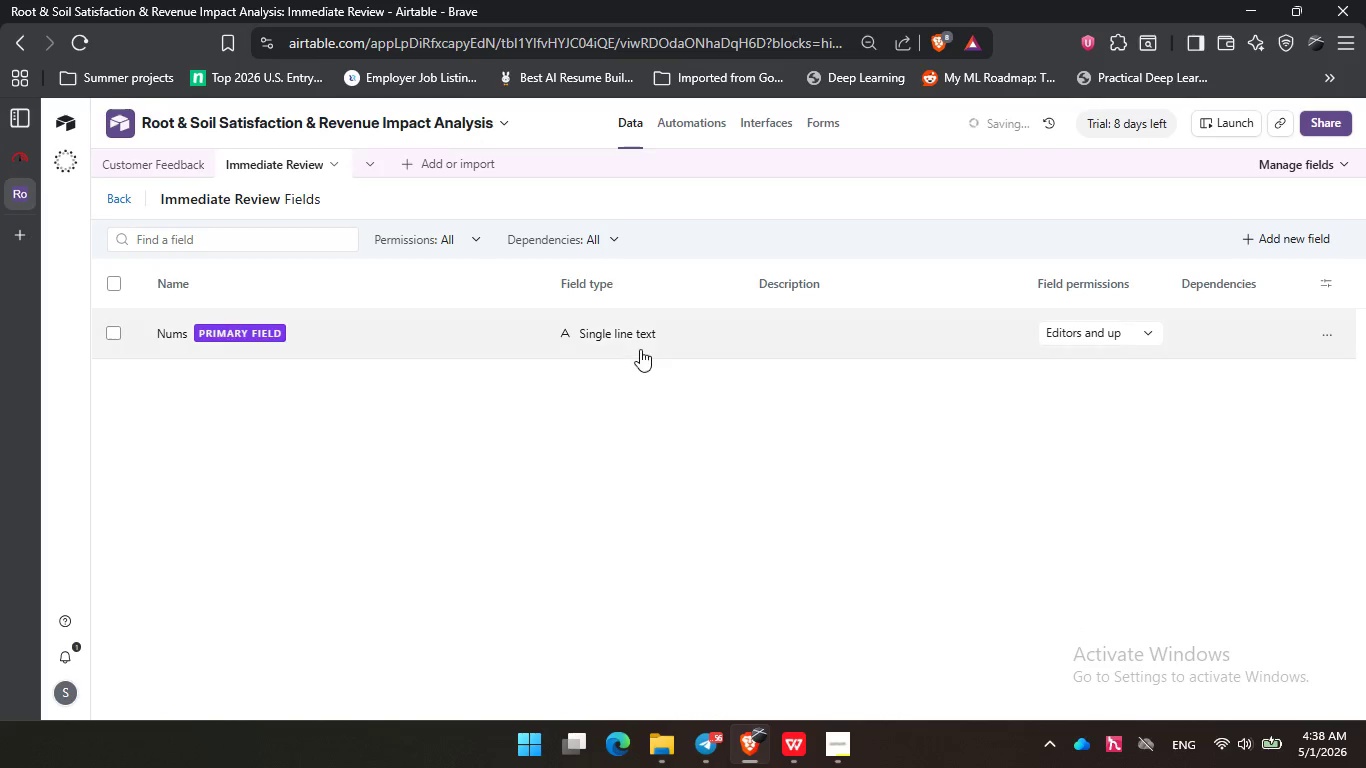 
left_click([638, 341])
 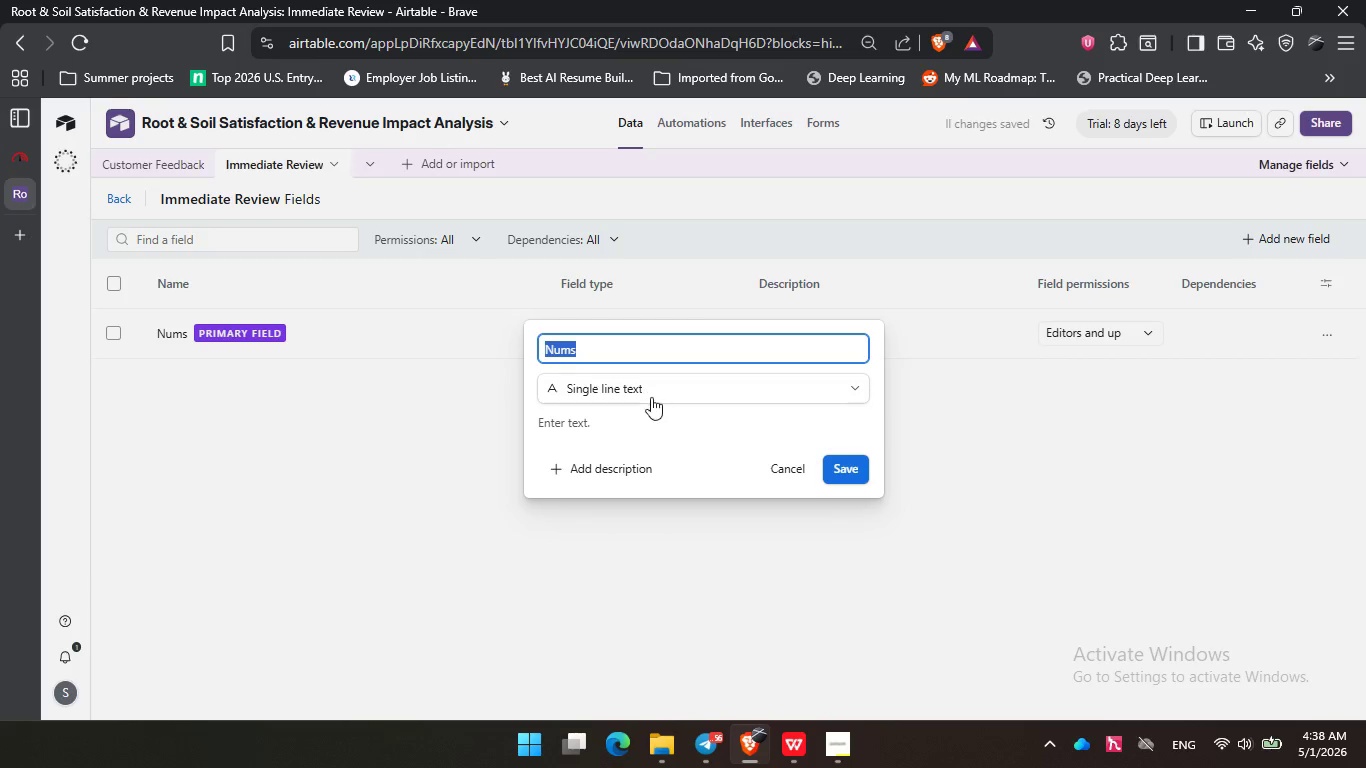 
left_click([651, 398])
 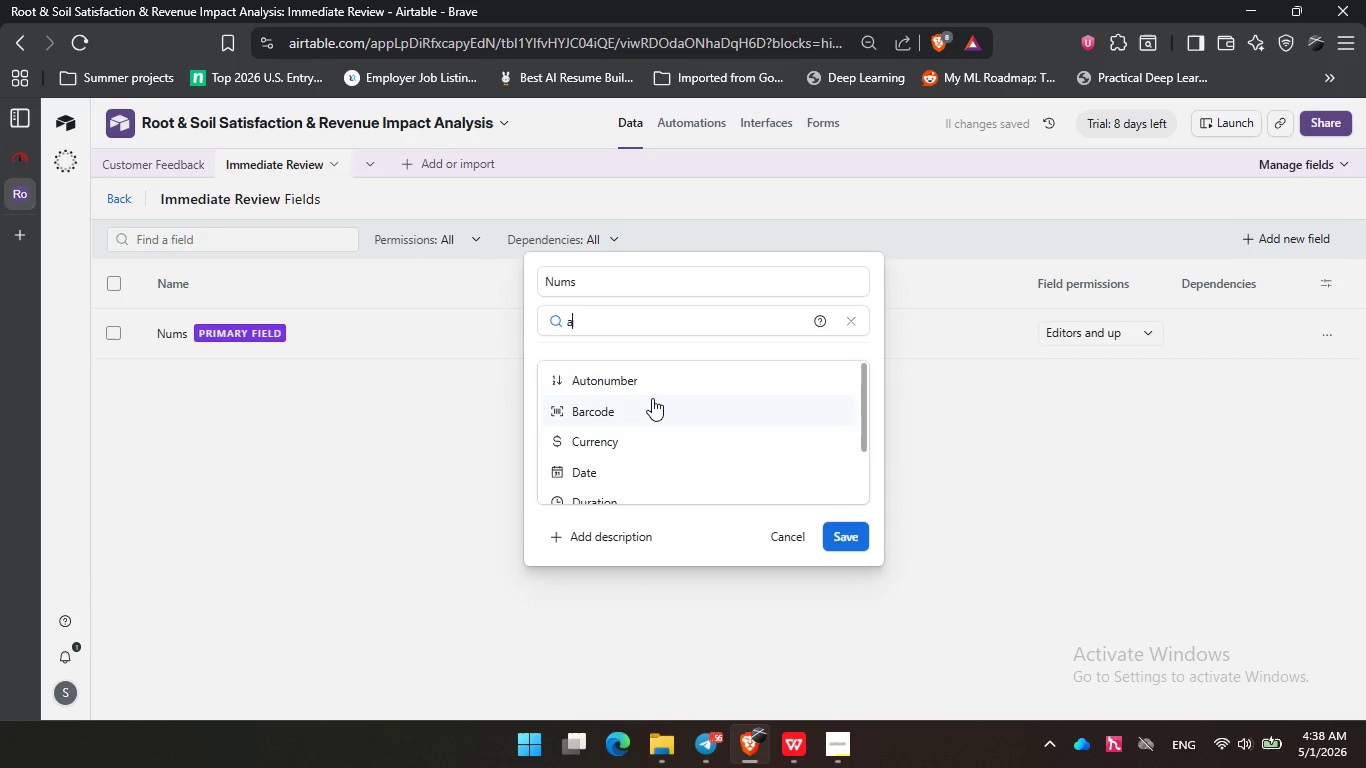 
type(aut)
 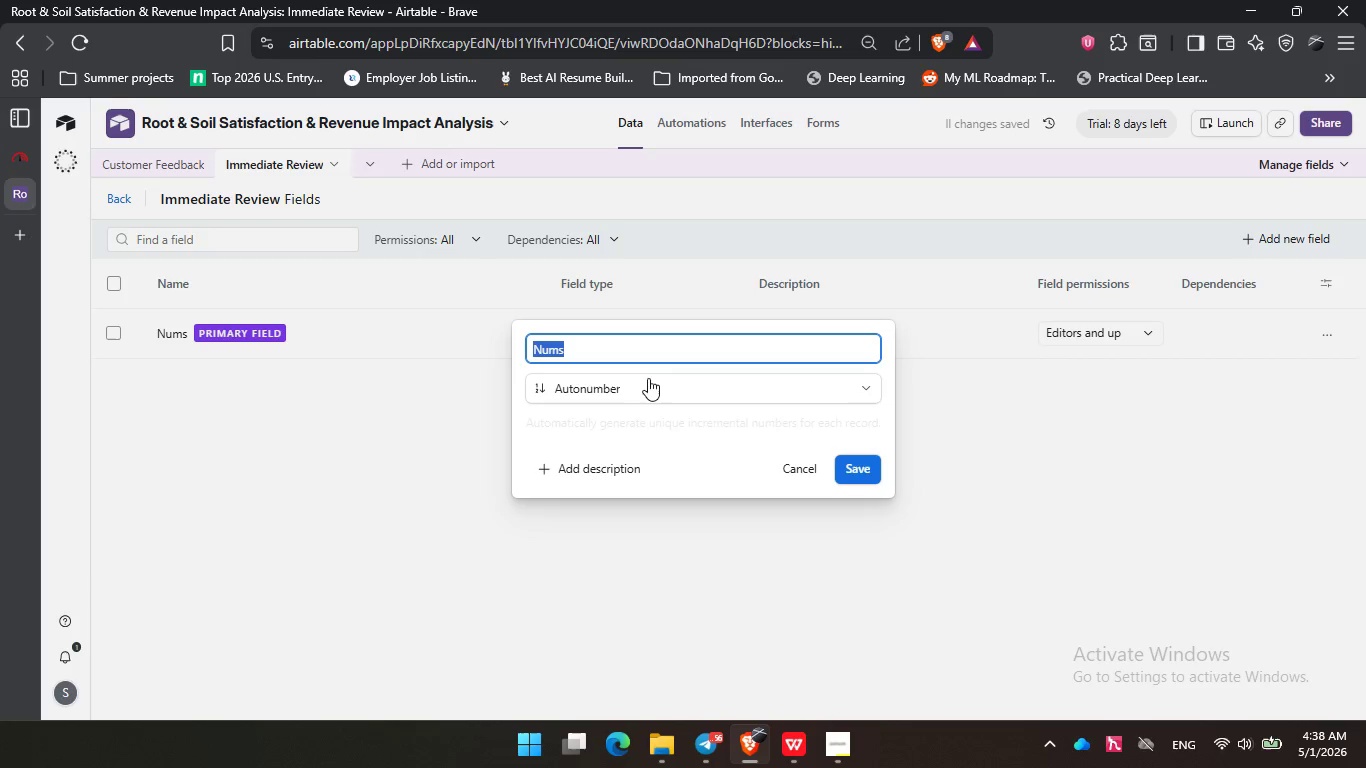 
left_click([648, 378])
 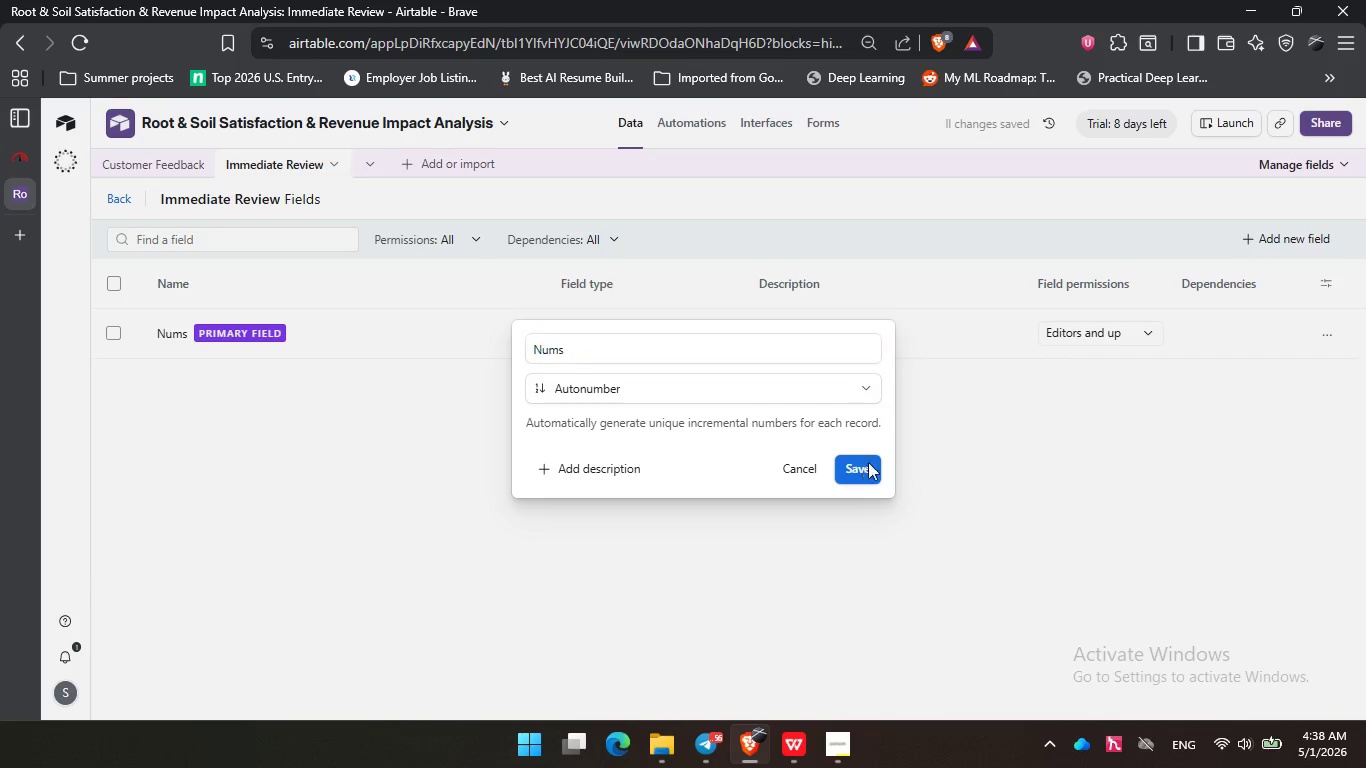 
left_click([868, 462])
 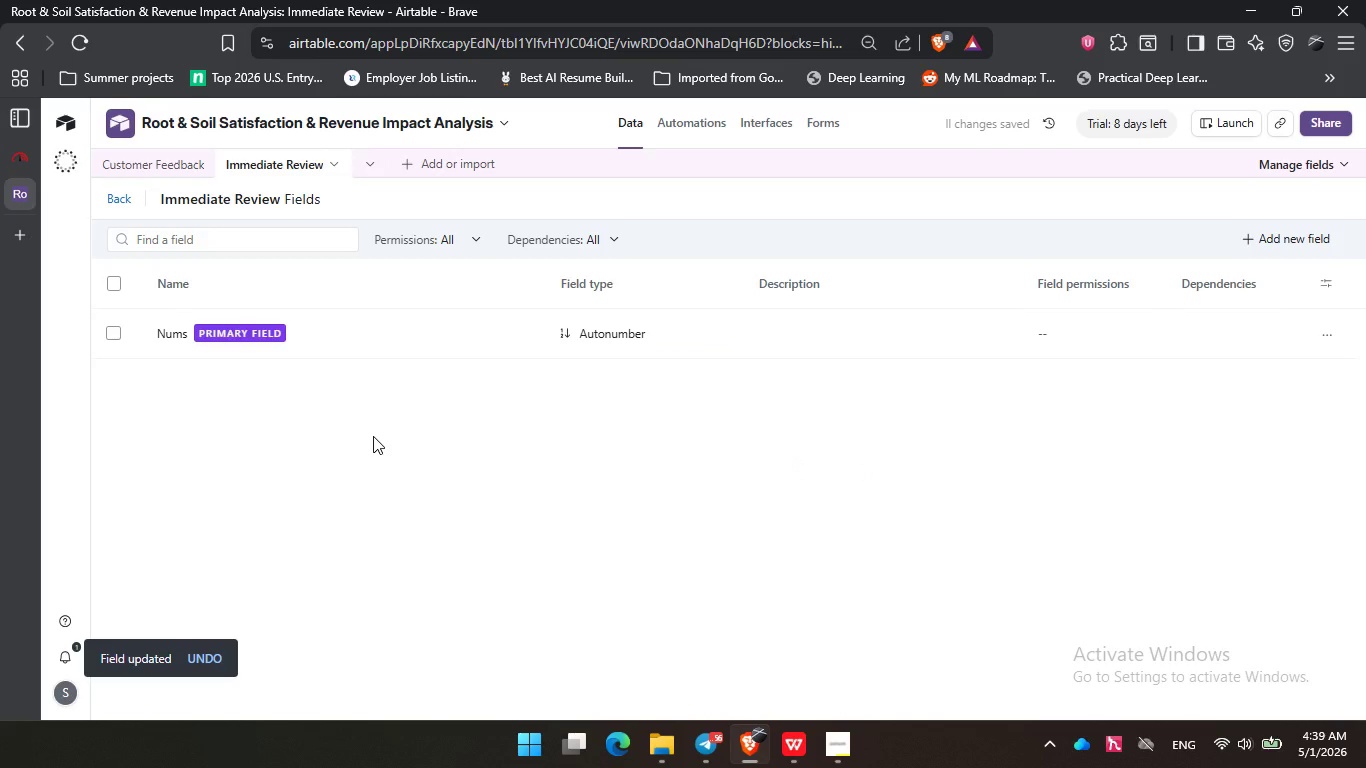 
wait(5.86)
 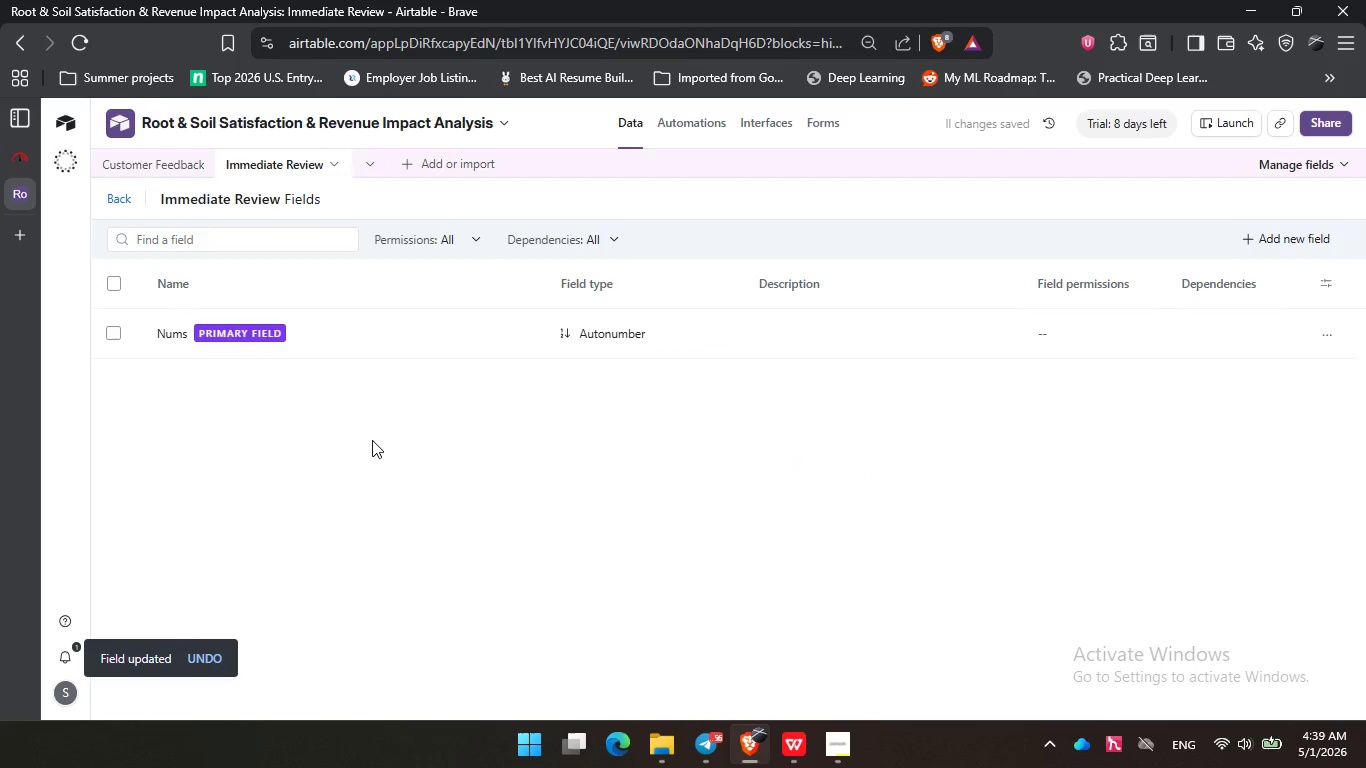 
left_click([175, 333])
 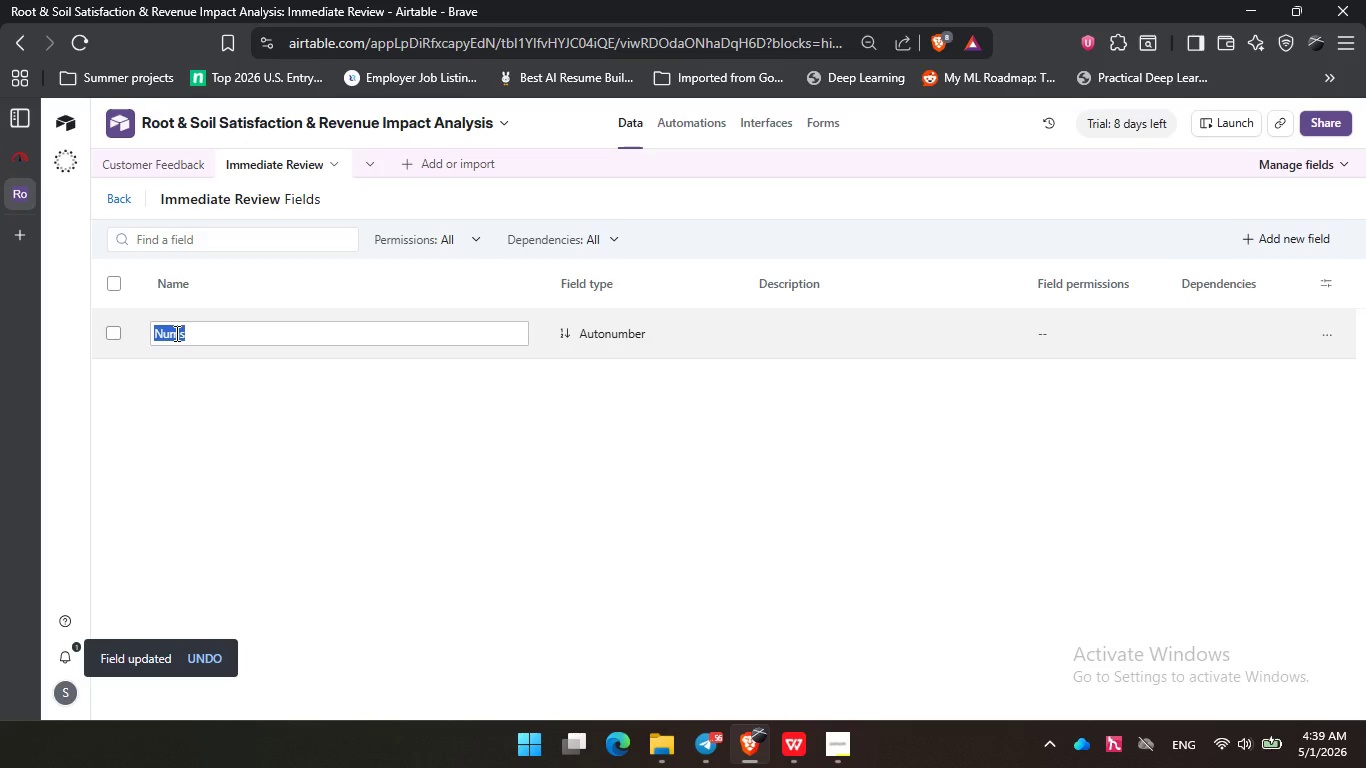 
type(Review )
key(Backspace)
type(s)
key(Backspace)
type( ID)
 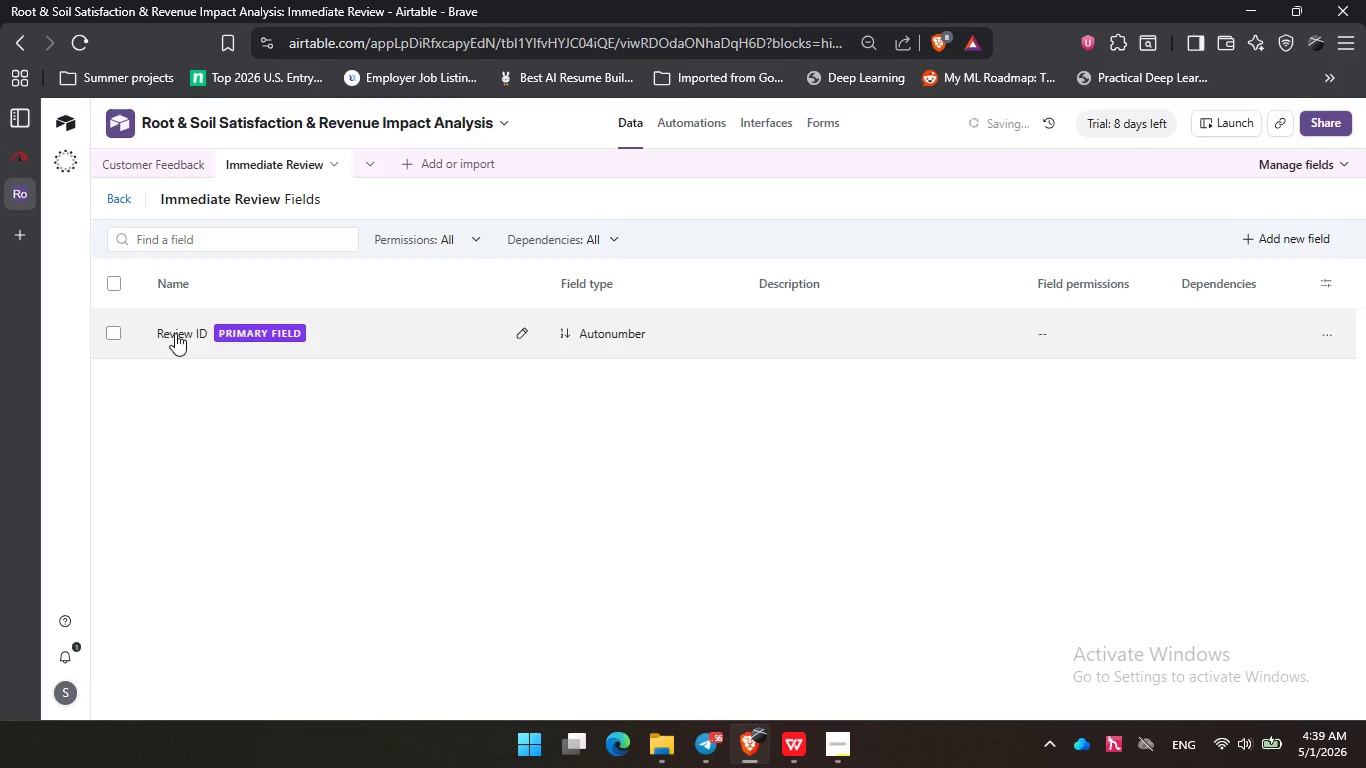 
 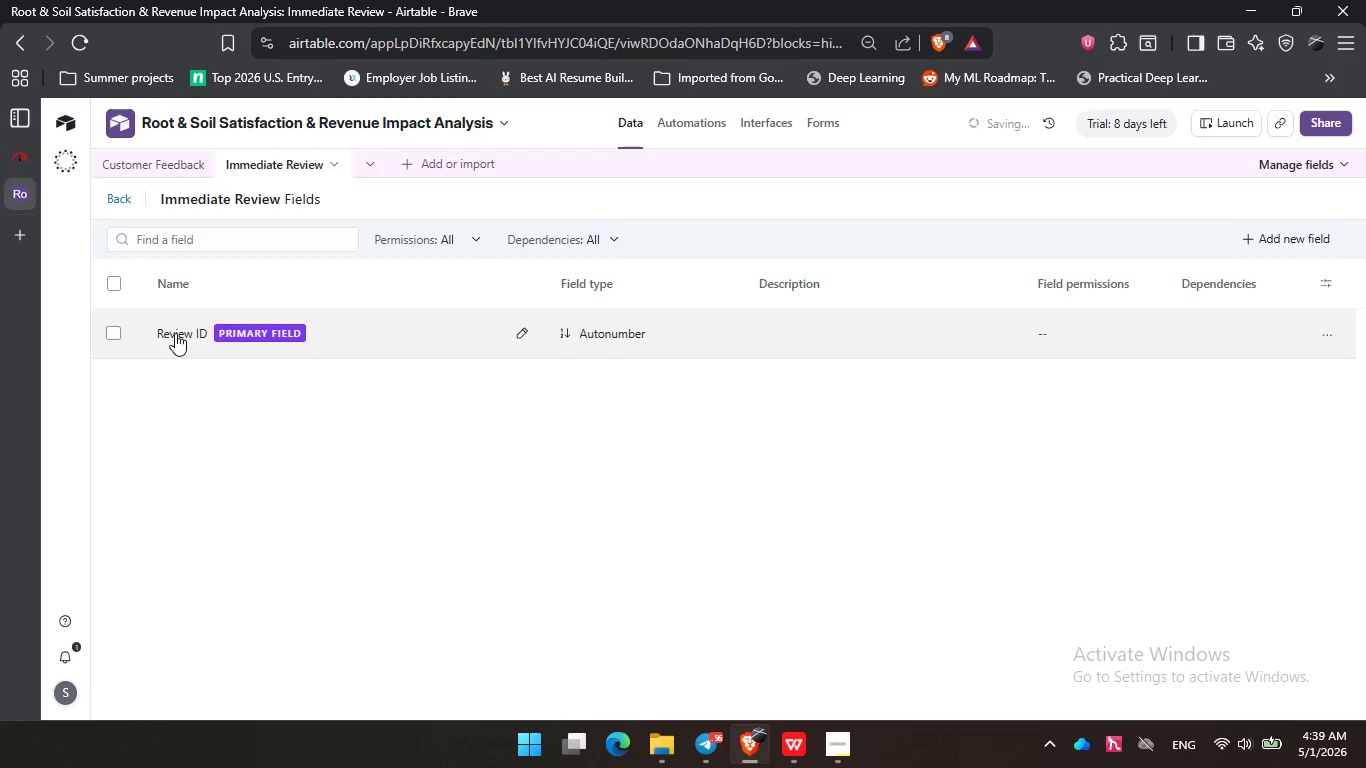 
key(Enter)
 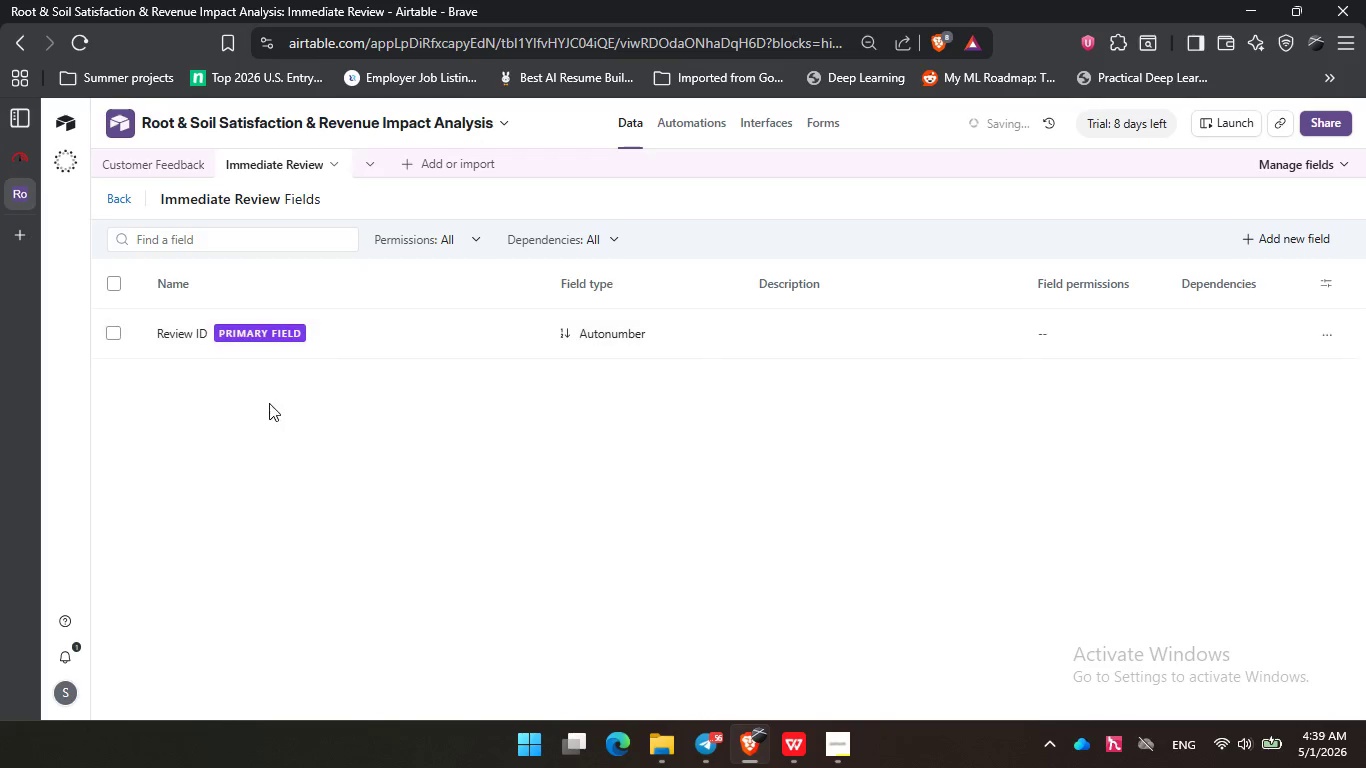 
left_click([269, 403])
 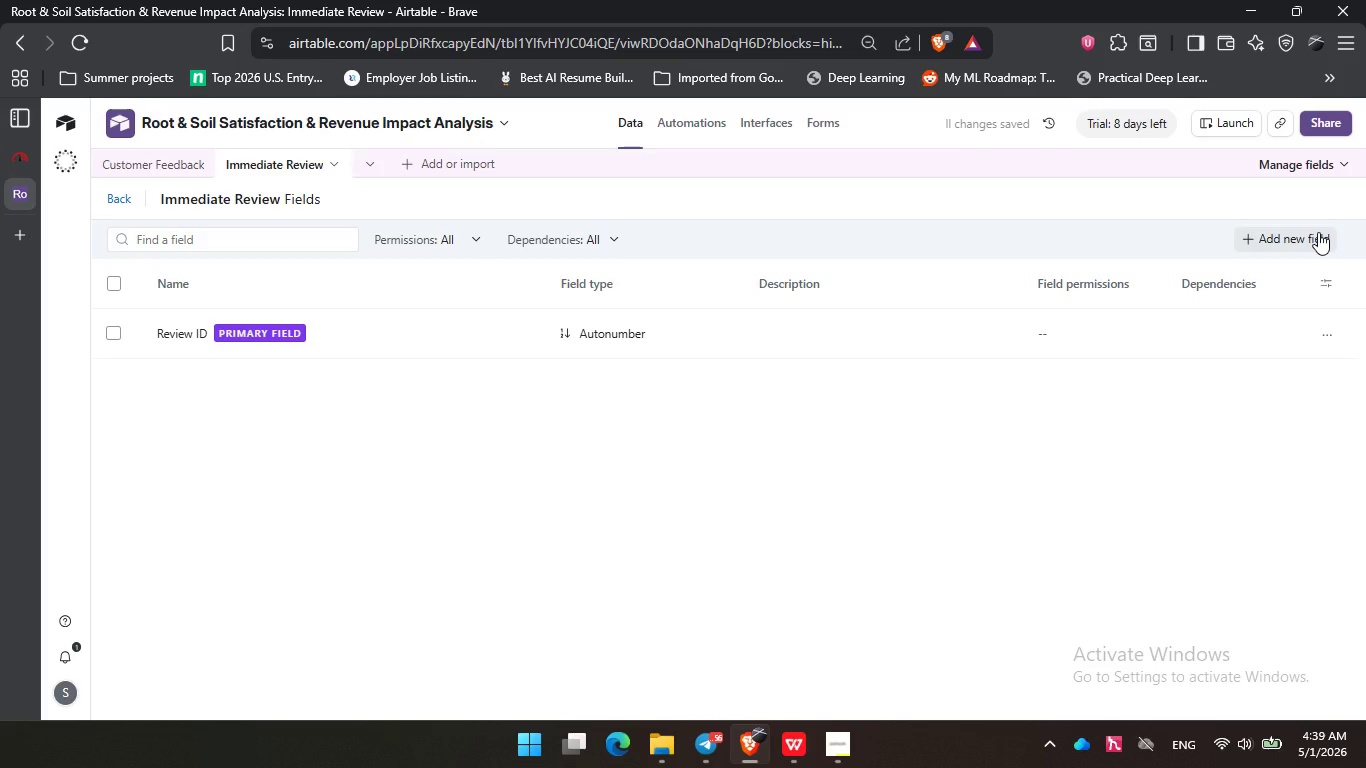 
left_click([1318, 232])
 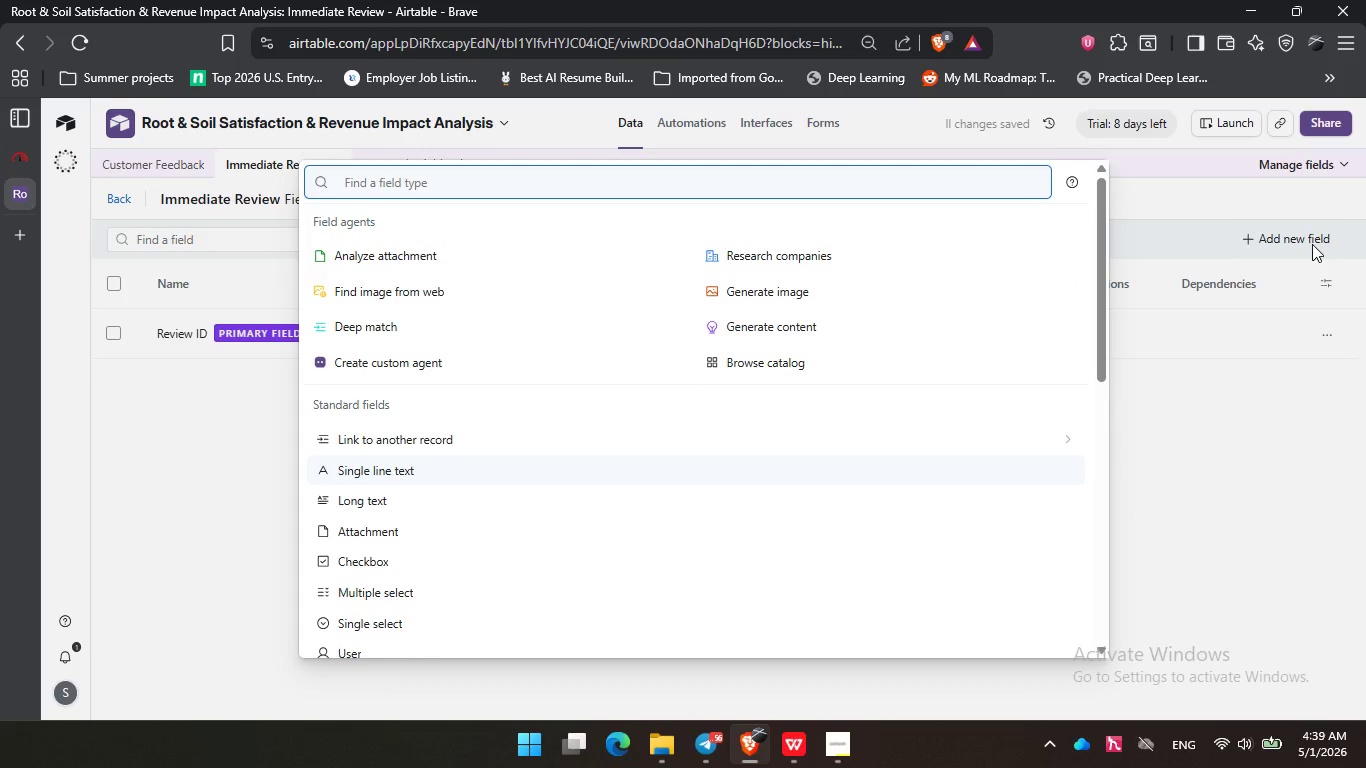 
type(cus)
 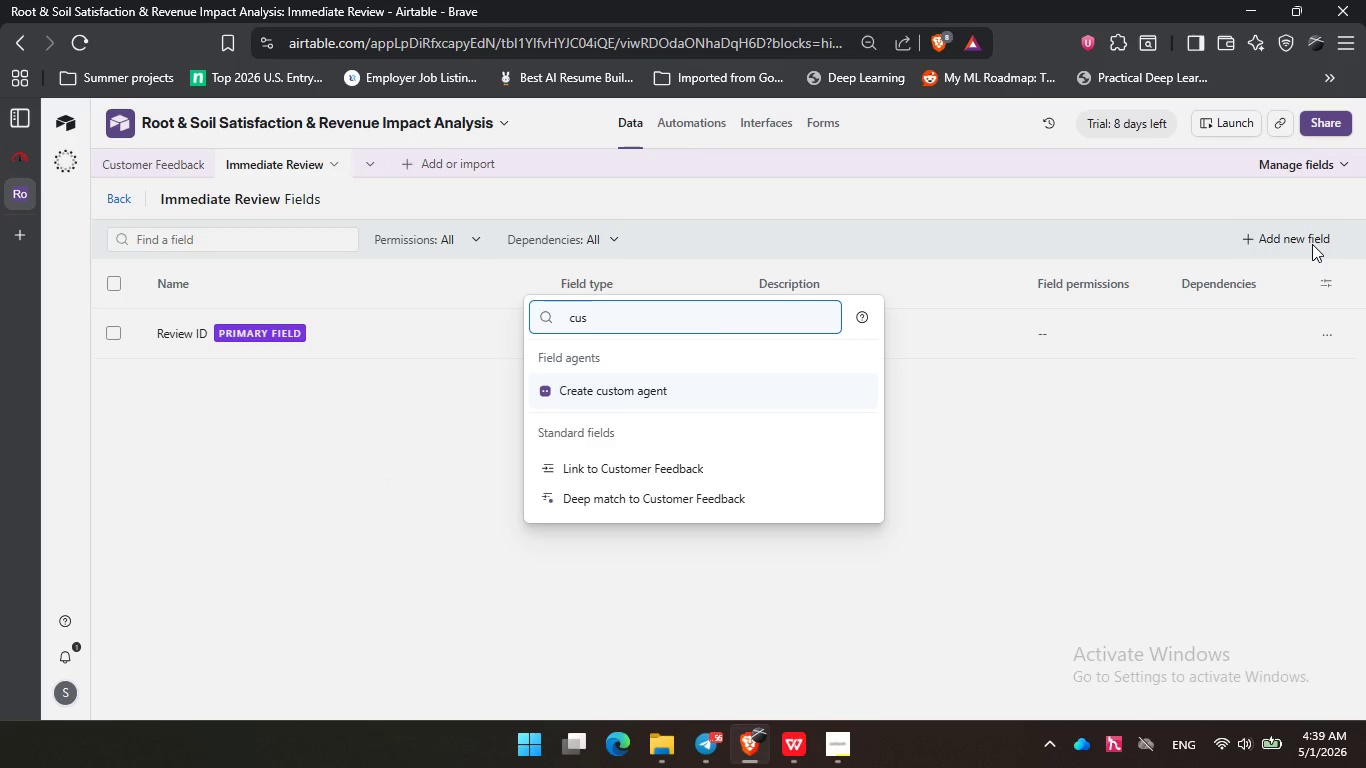 
key(ArrowDown)
 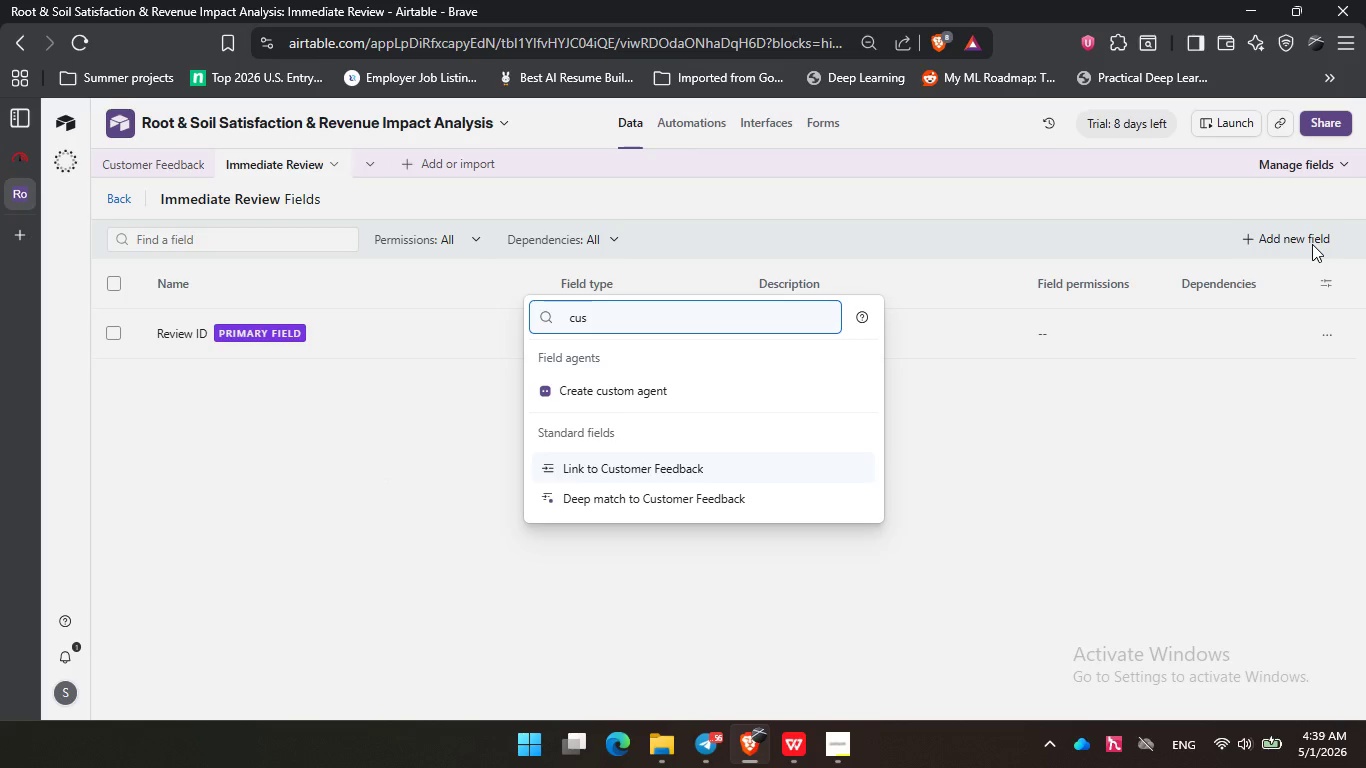 
key(Enter)
 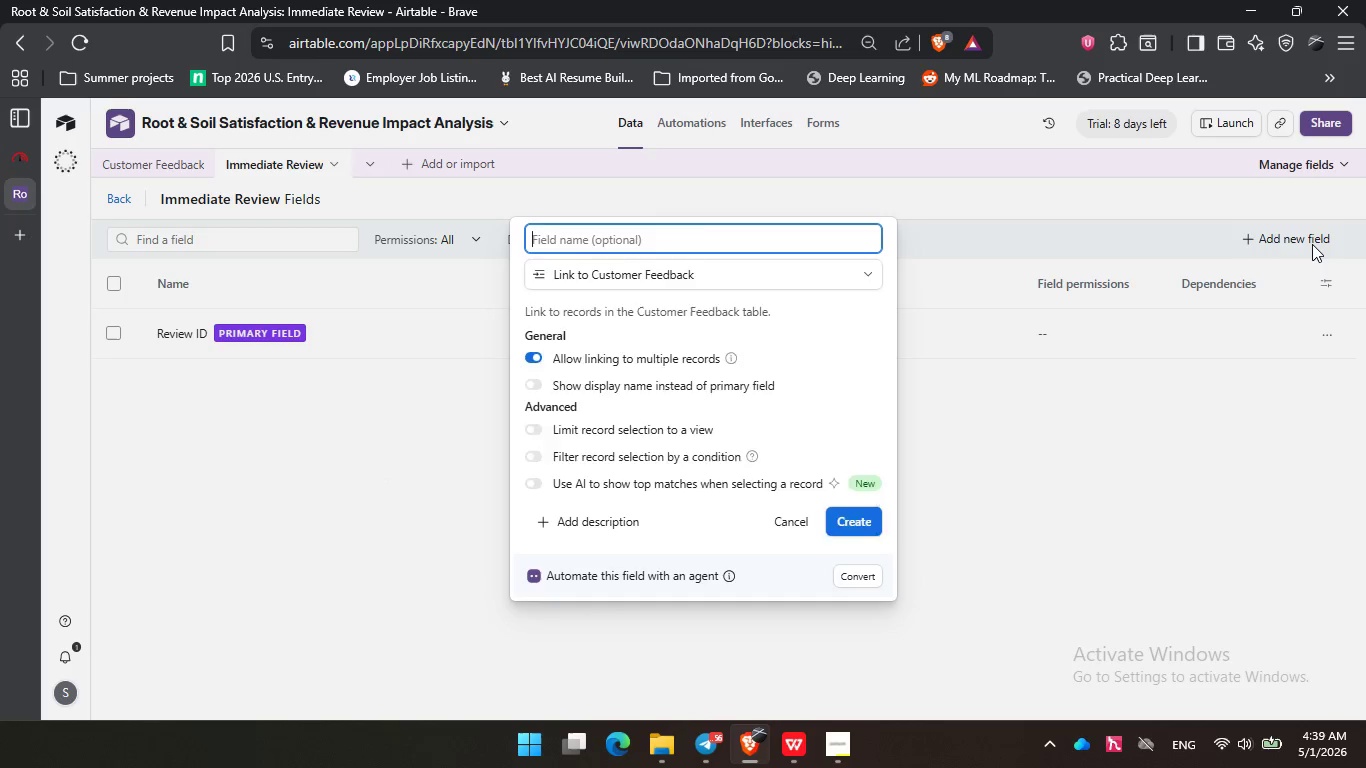 
key(Enter)
 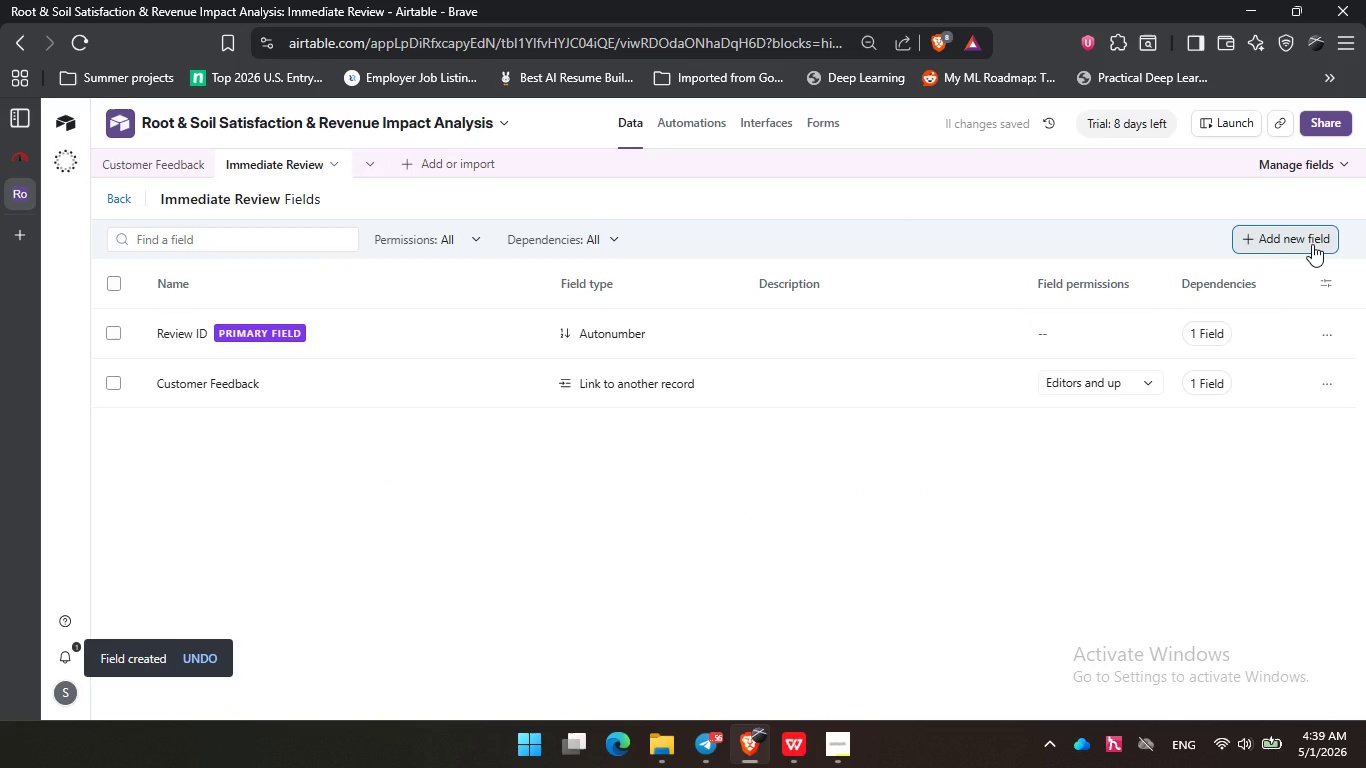 
wait(10.34)
 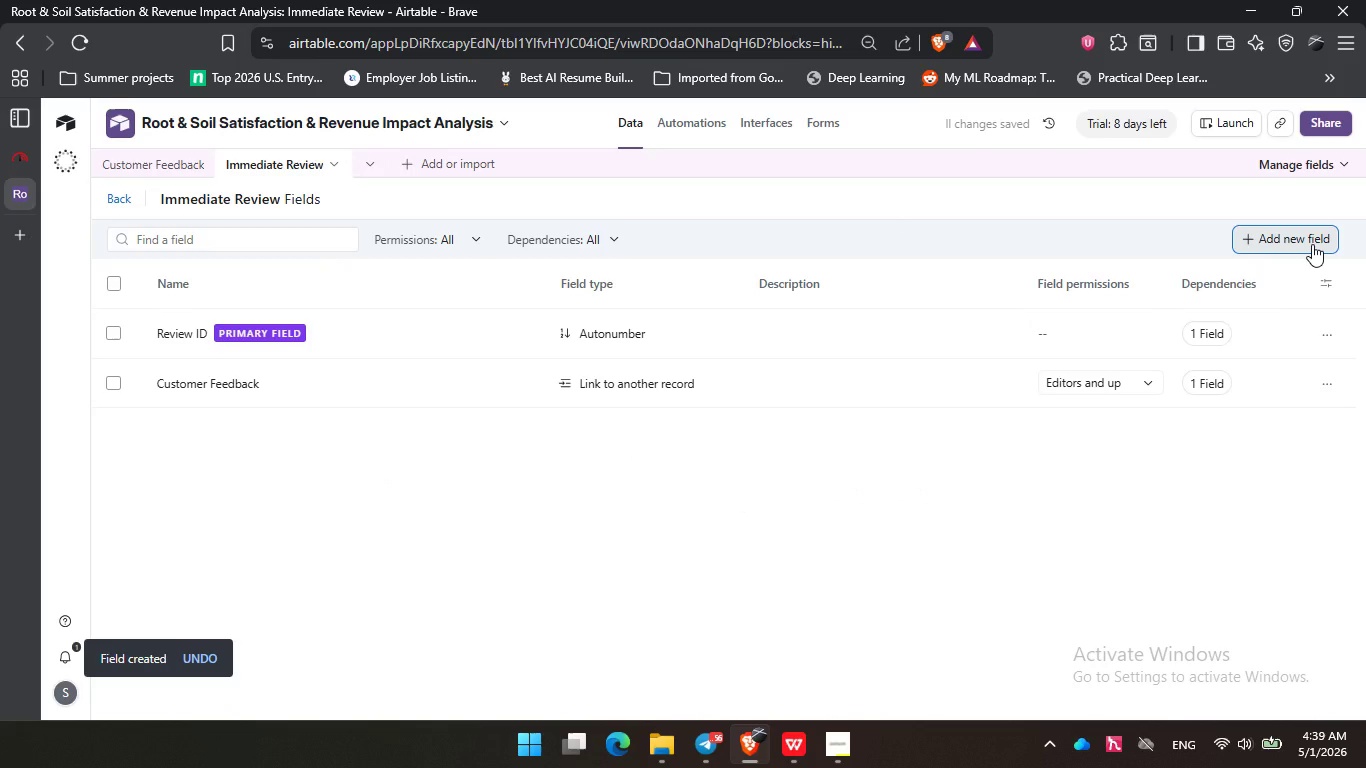 
left_click([1299, 242])
 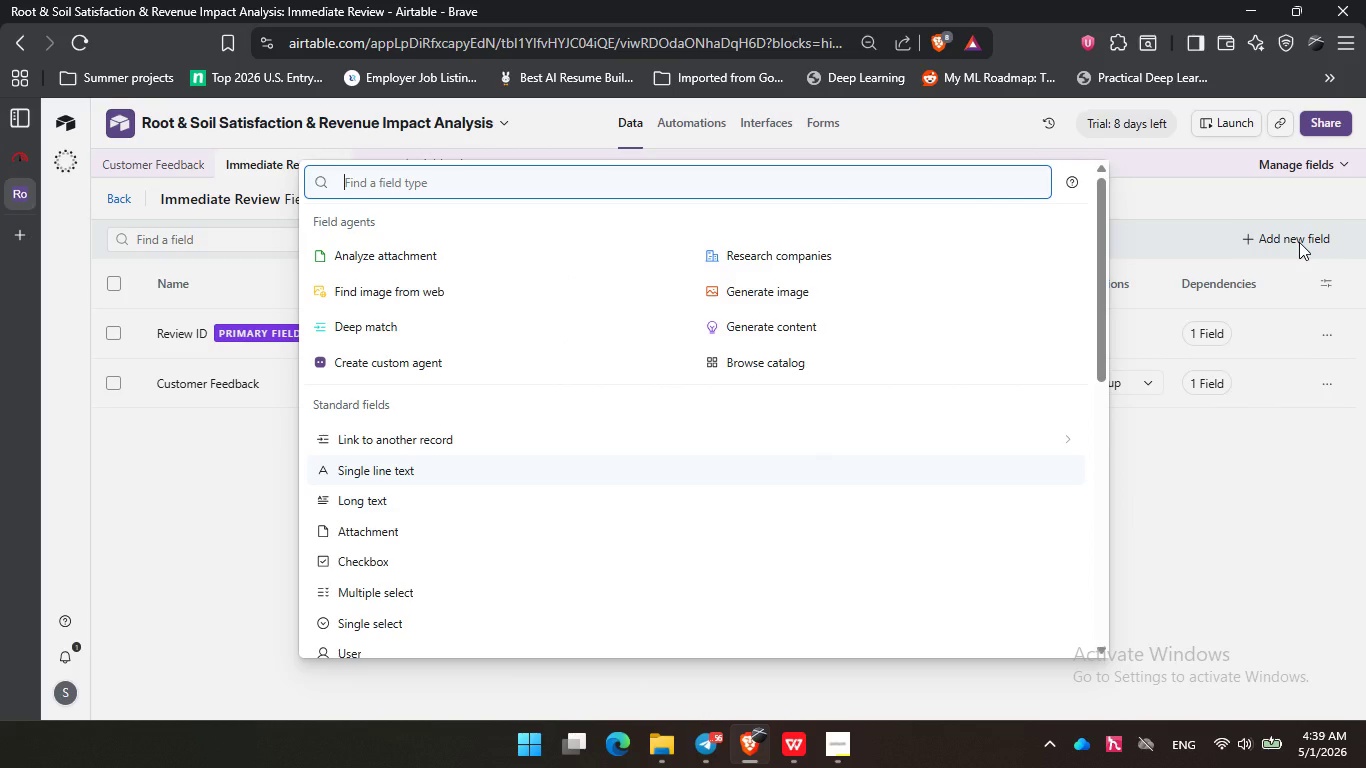 
wait(10.55)
 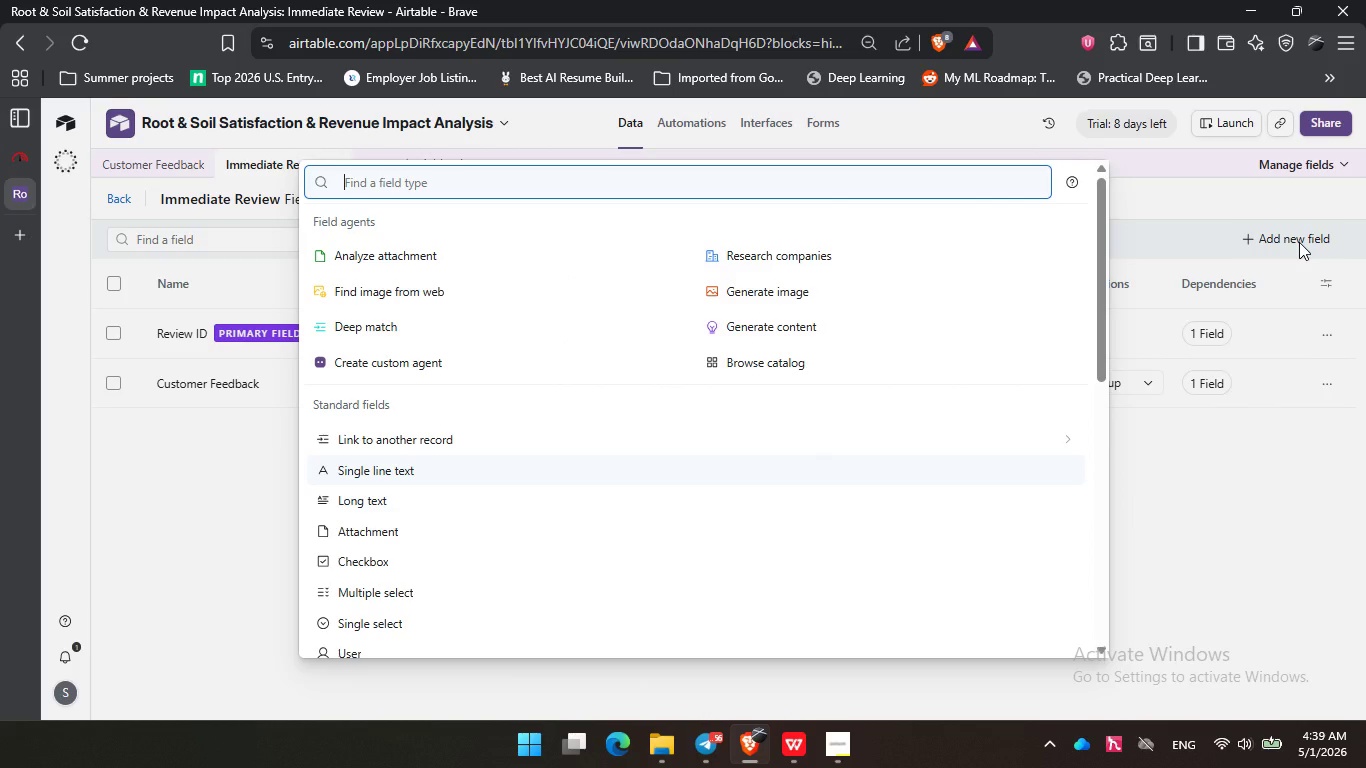 
left_click([269, 439])
 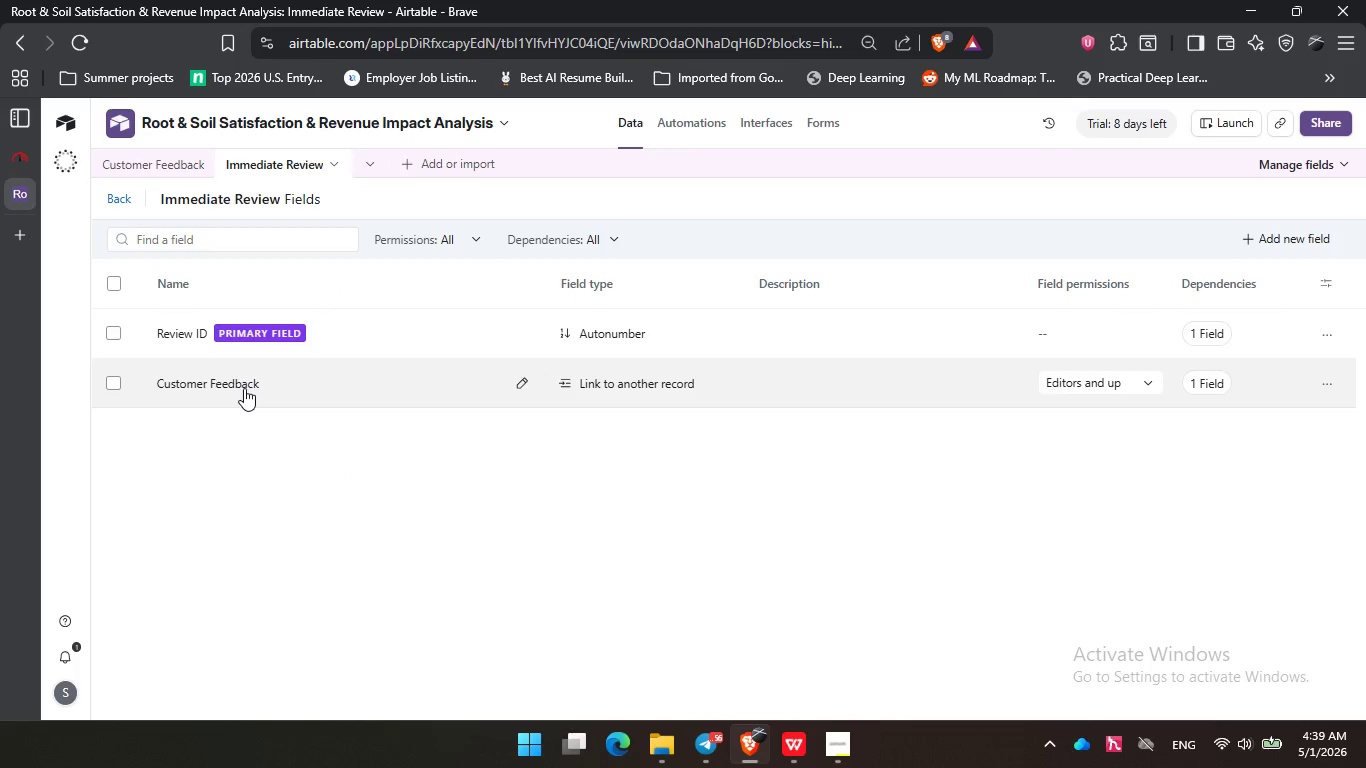 
left_click([244, 388])
 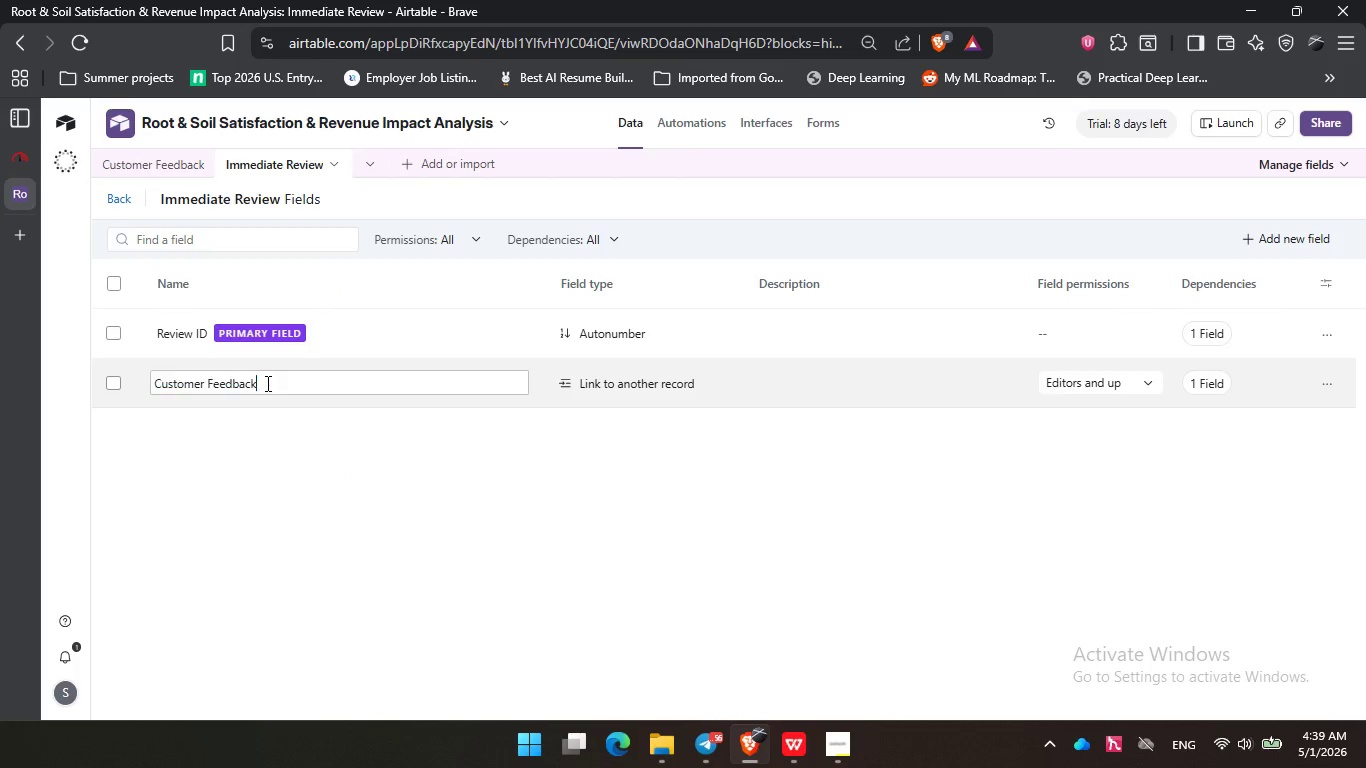 
left_click([266, 383])
 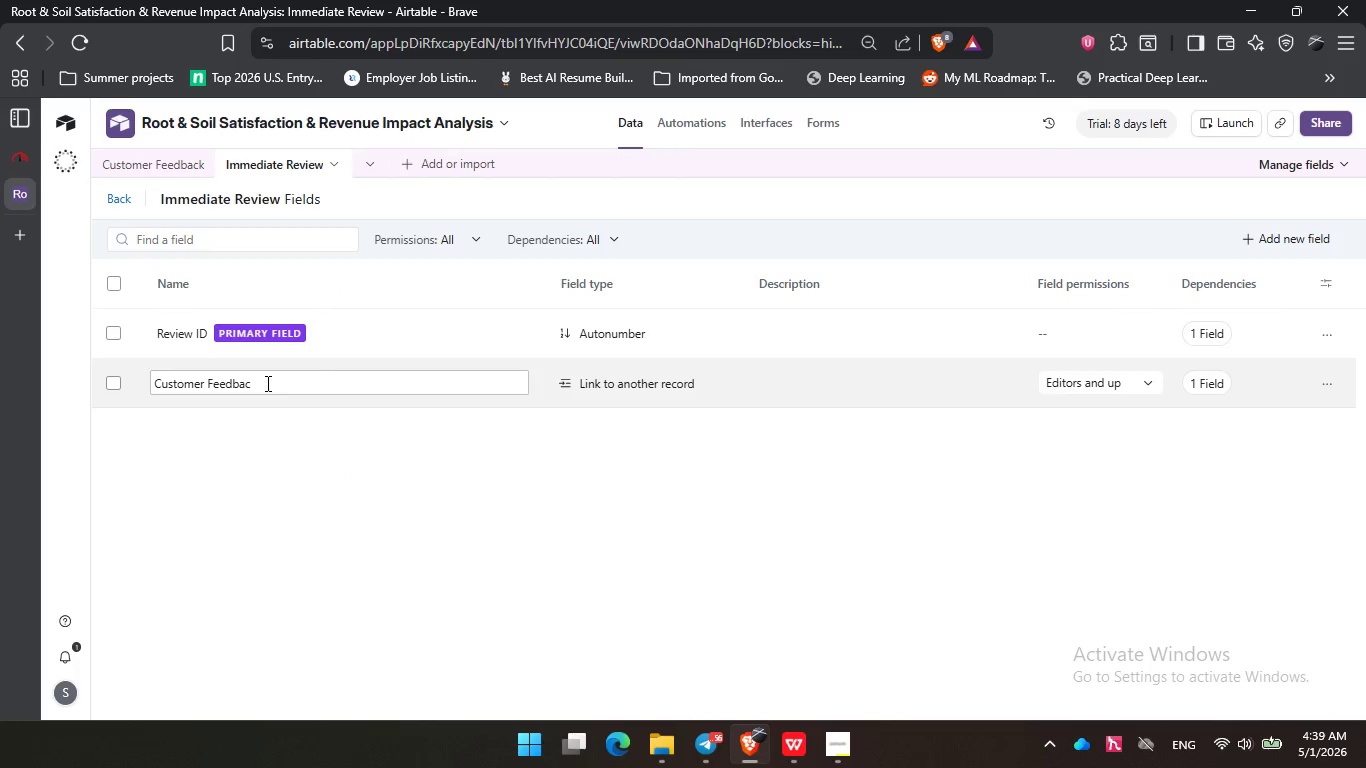 
key(Backspace)
key(Backspace)
key(Backspace)
key(Backspace)
key(Backspace)
key(Backspace)
key(Backspace)
key(Backspace)
type(Name)
 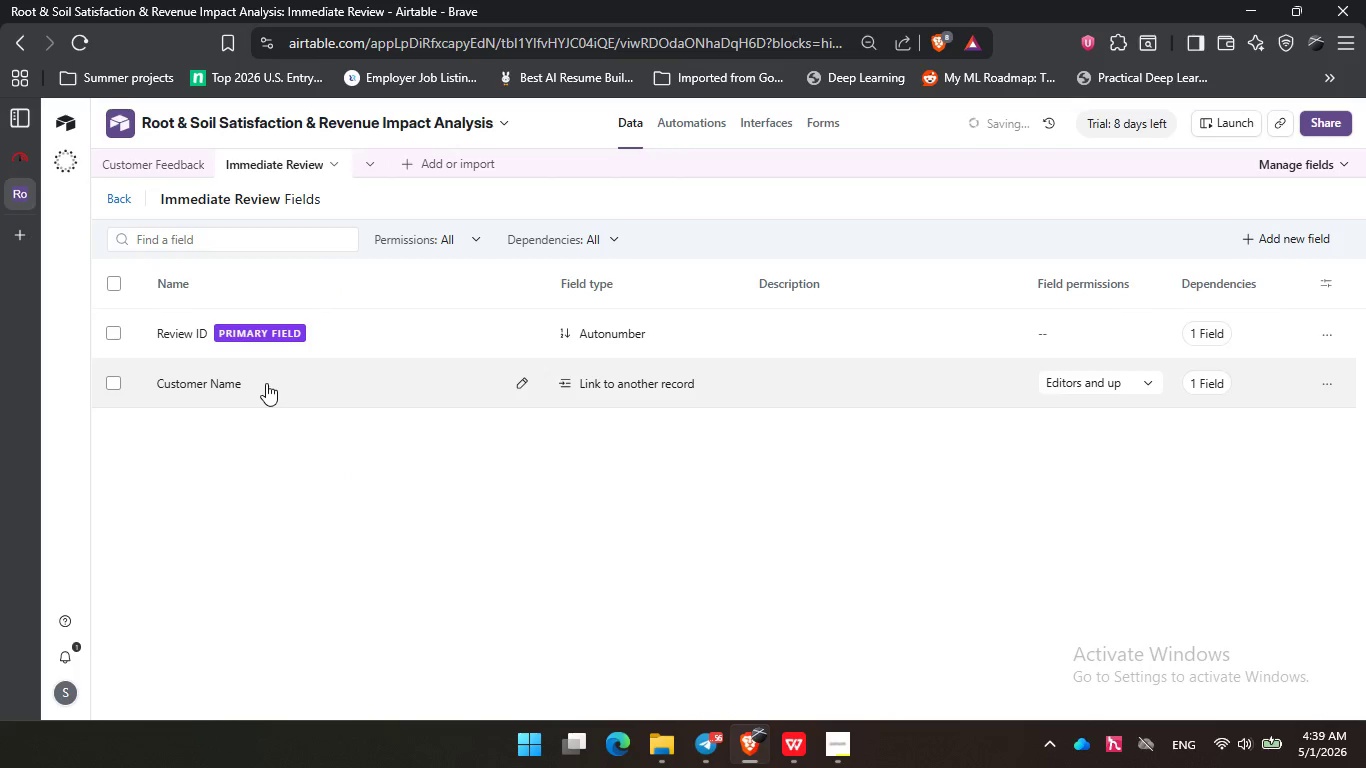 
 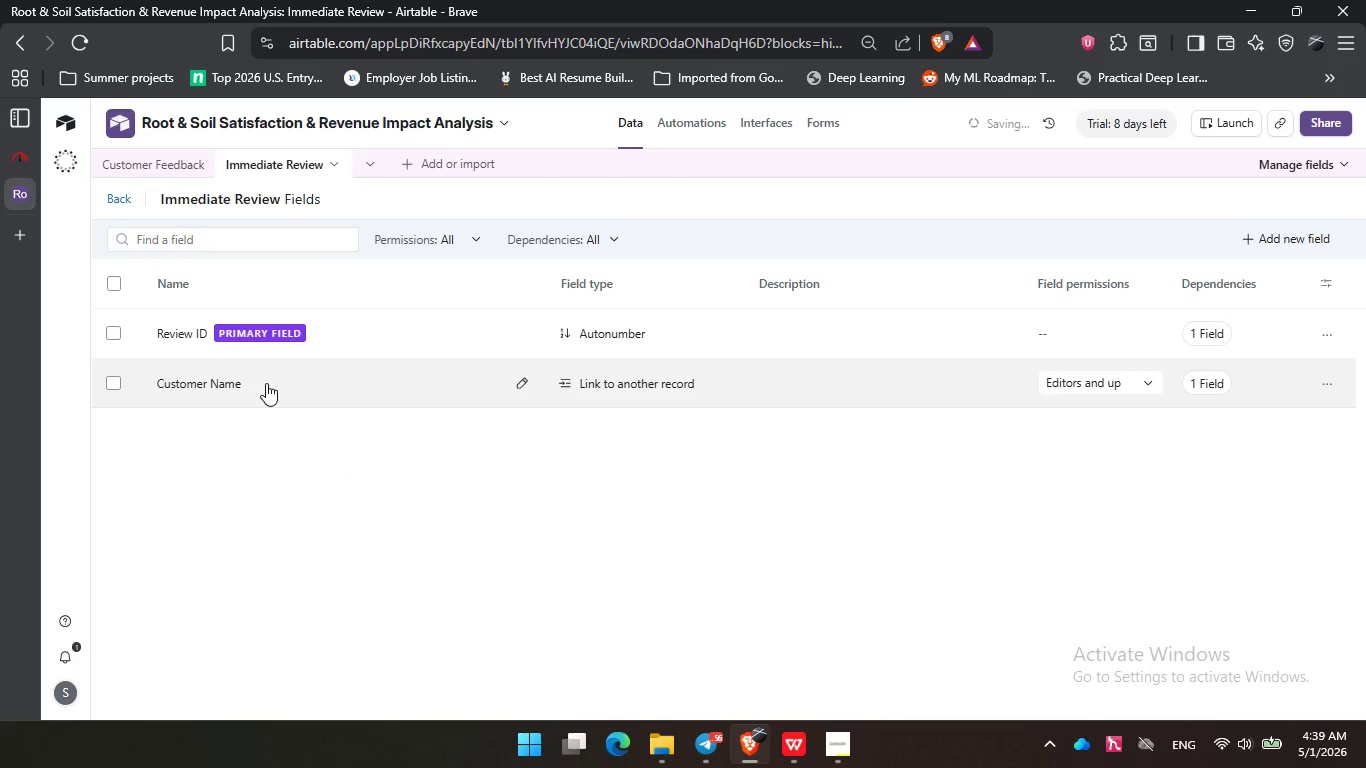 
key(Enter)
 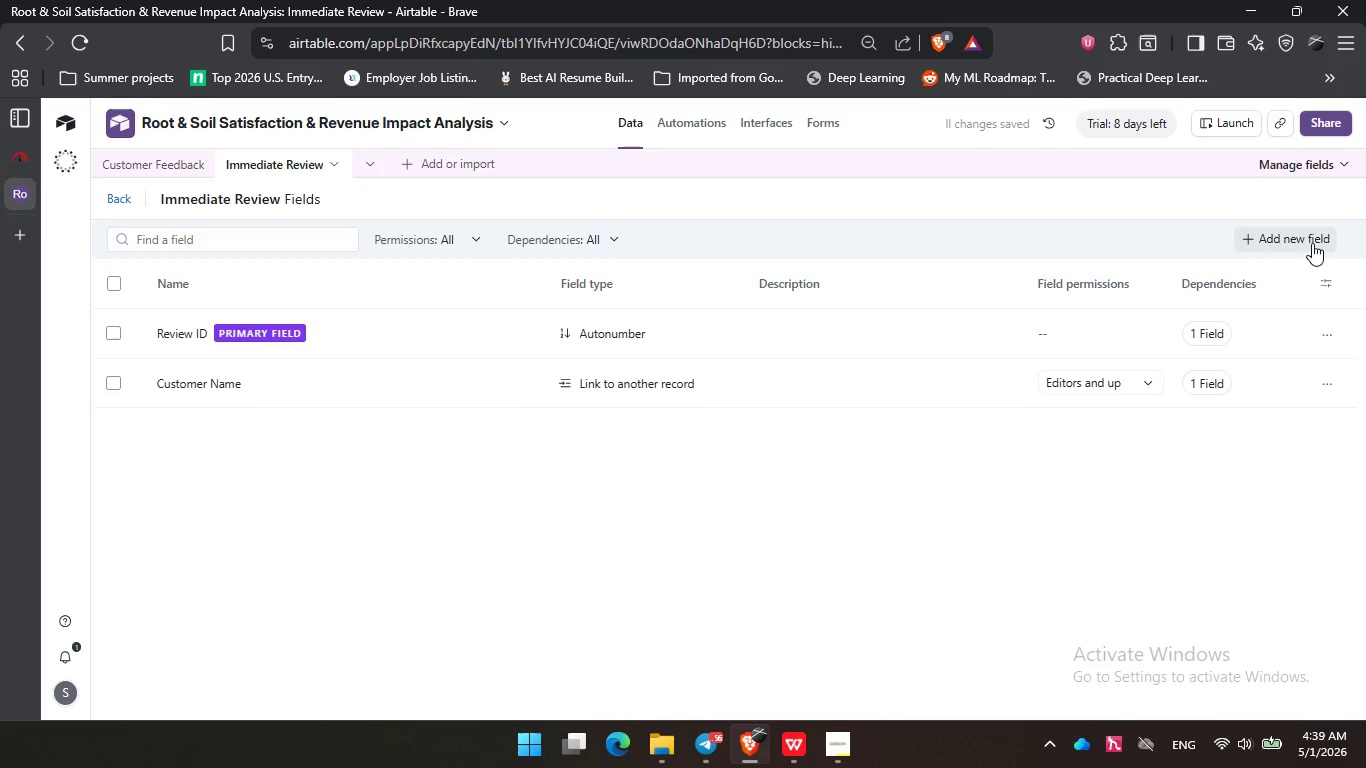 
left_click([1282, 239])
 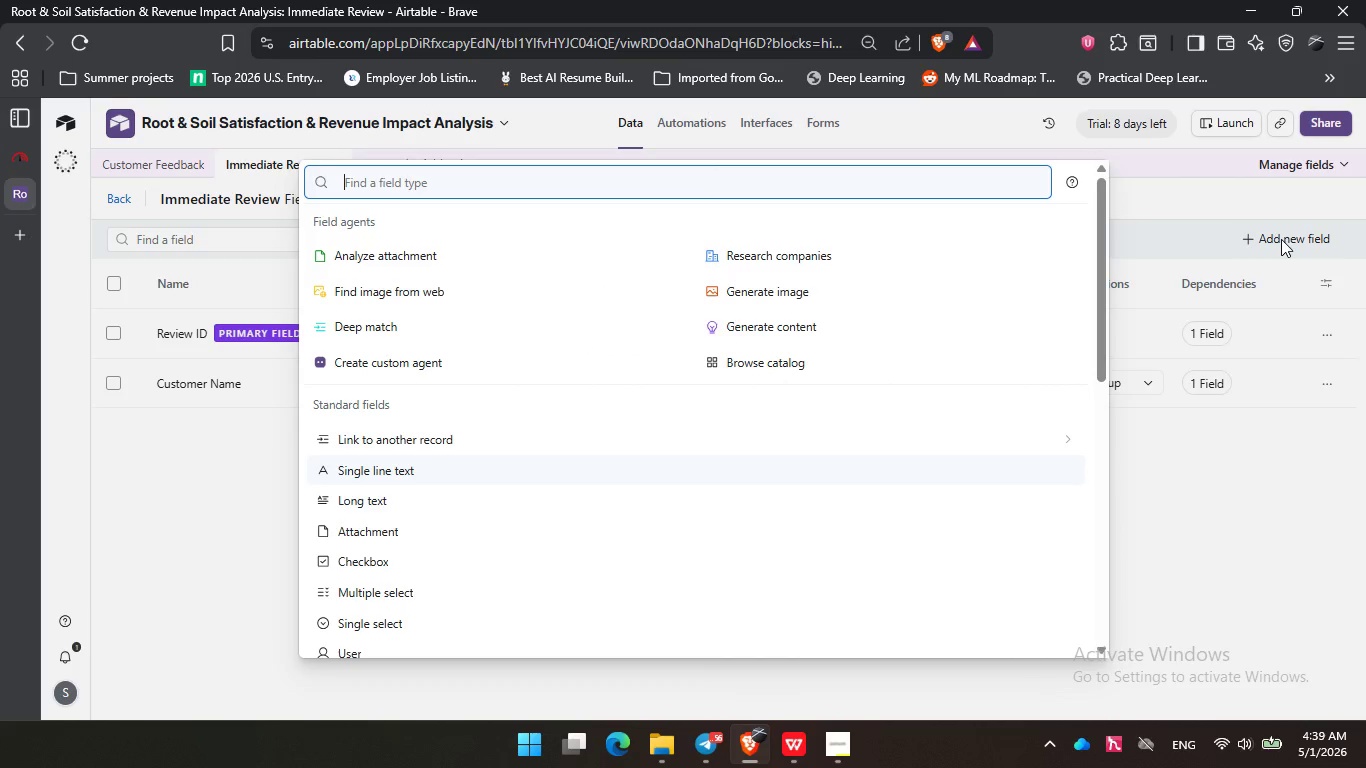 
type(loo)
 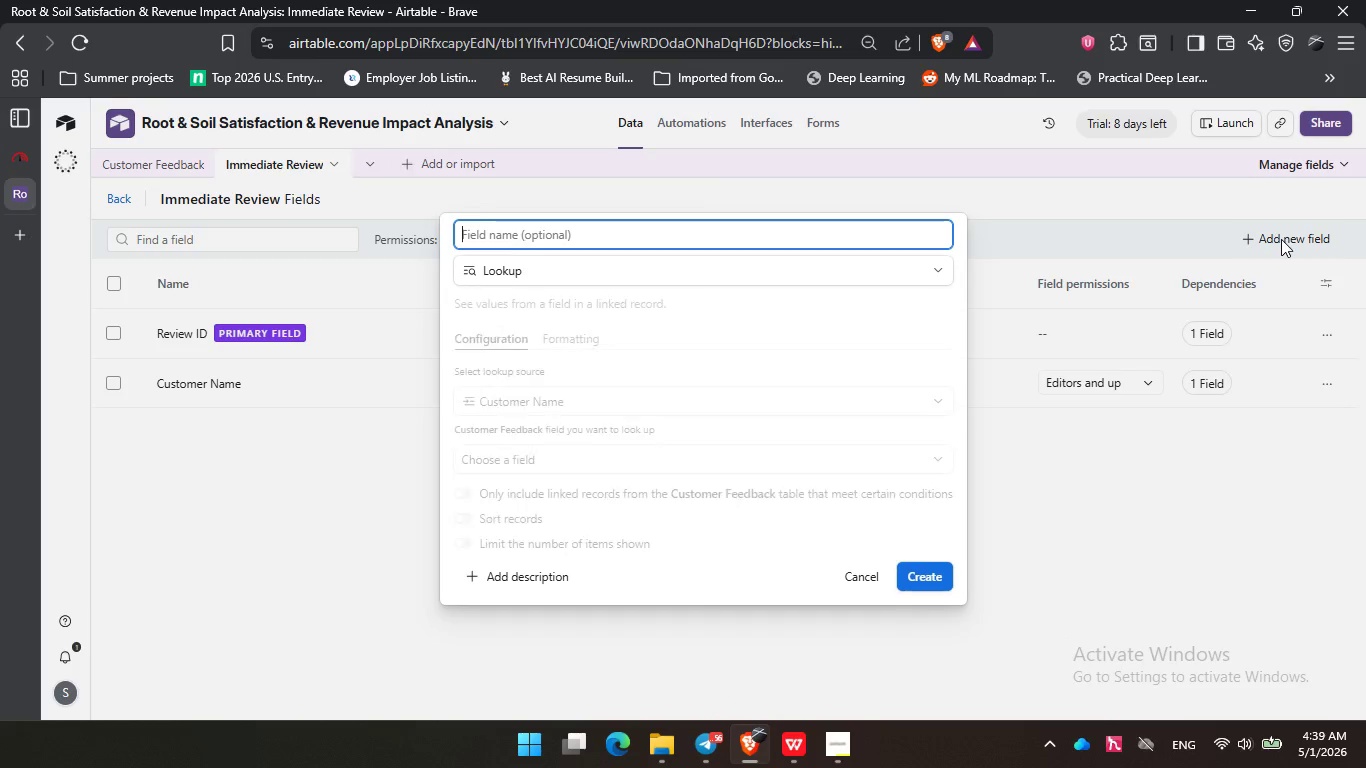 
key(Enter)
 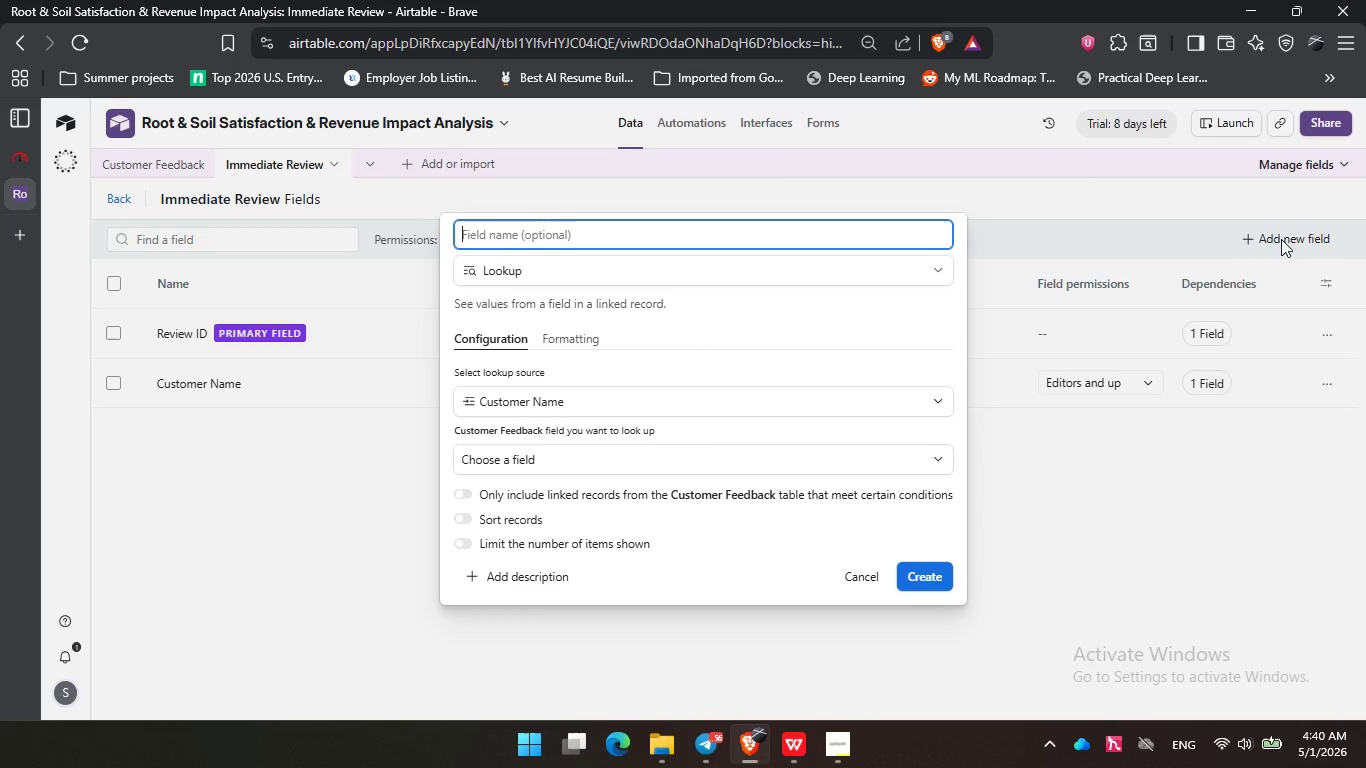 
wait(13.31)
 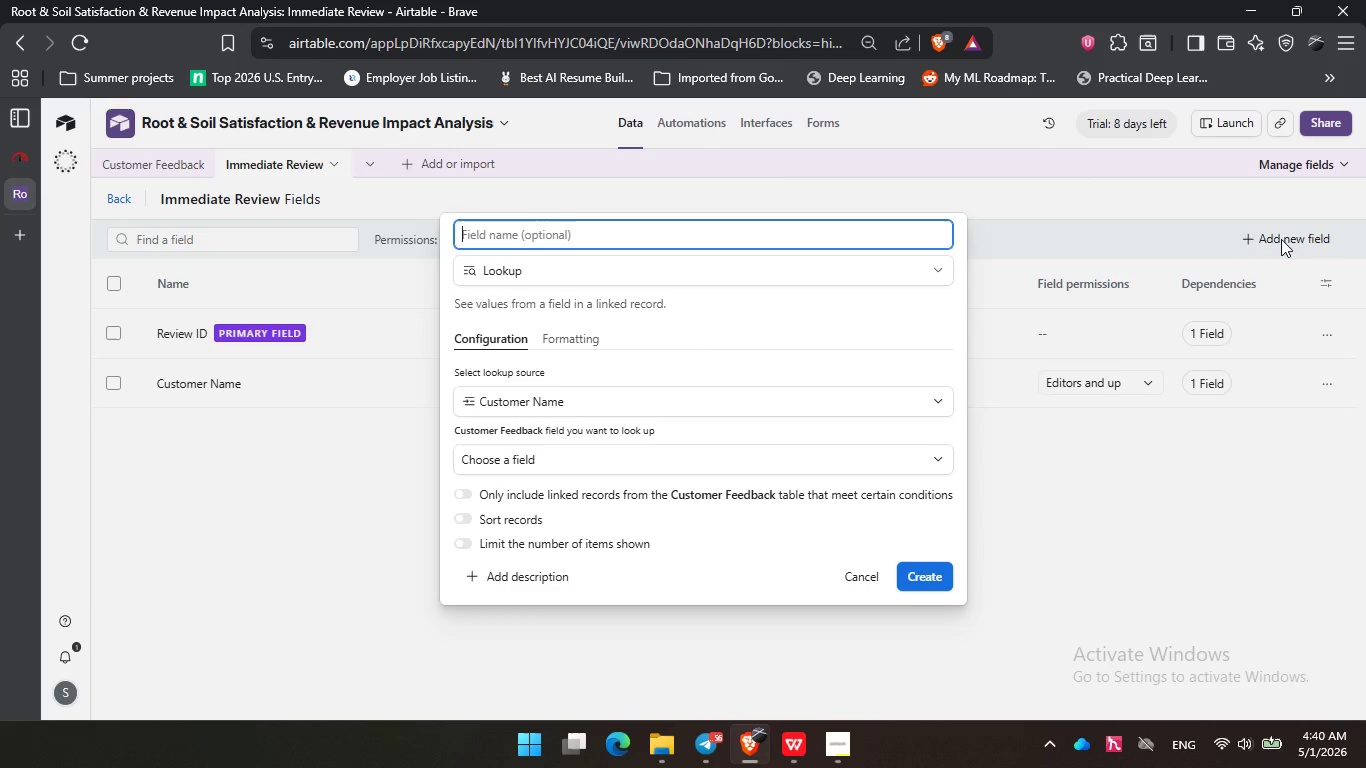 
left_click([396, 466])
 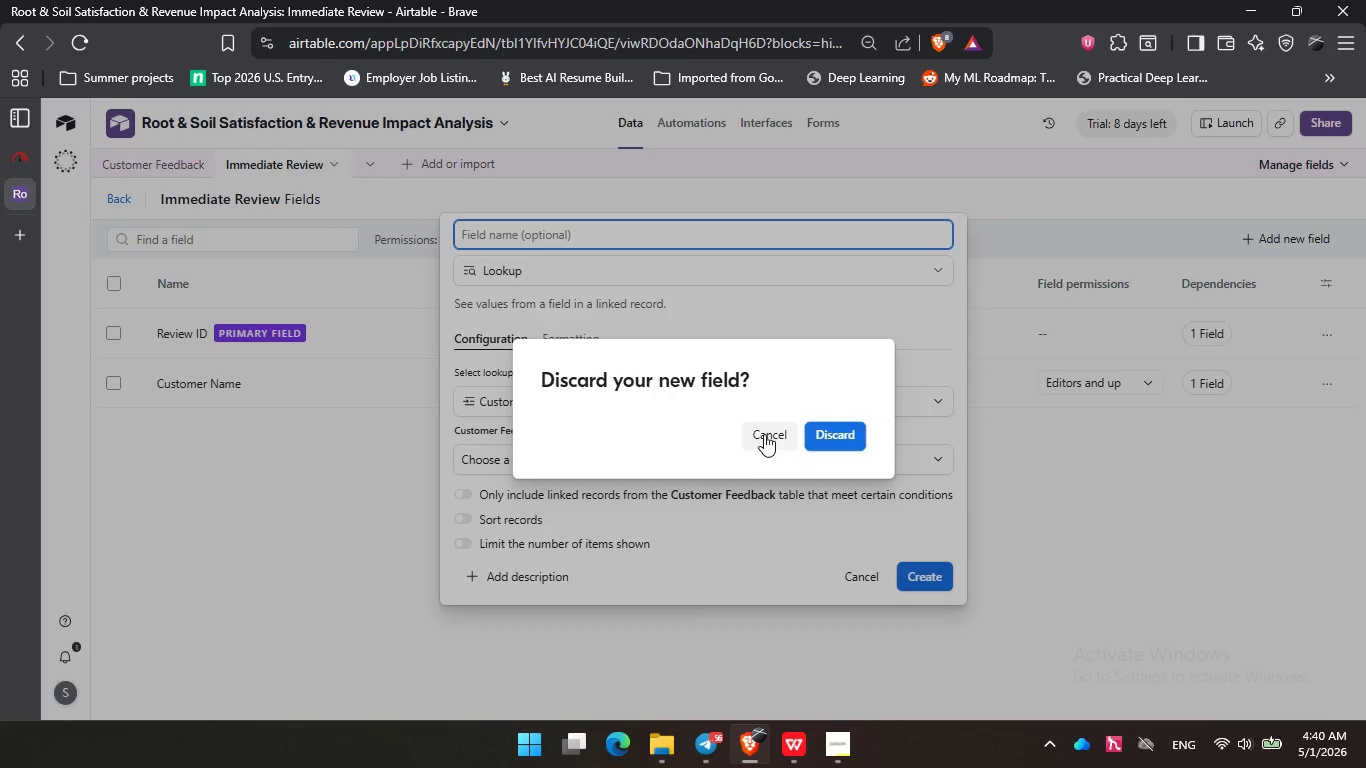 
left_click([764, 434])
 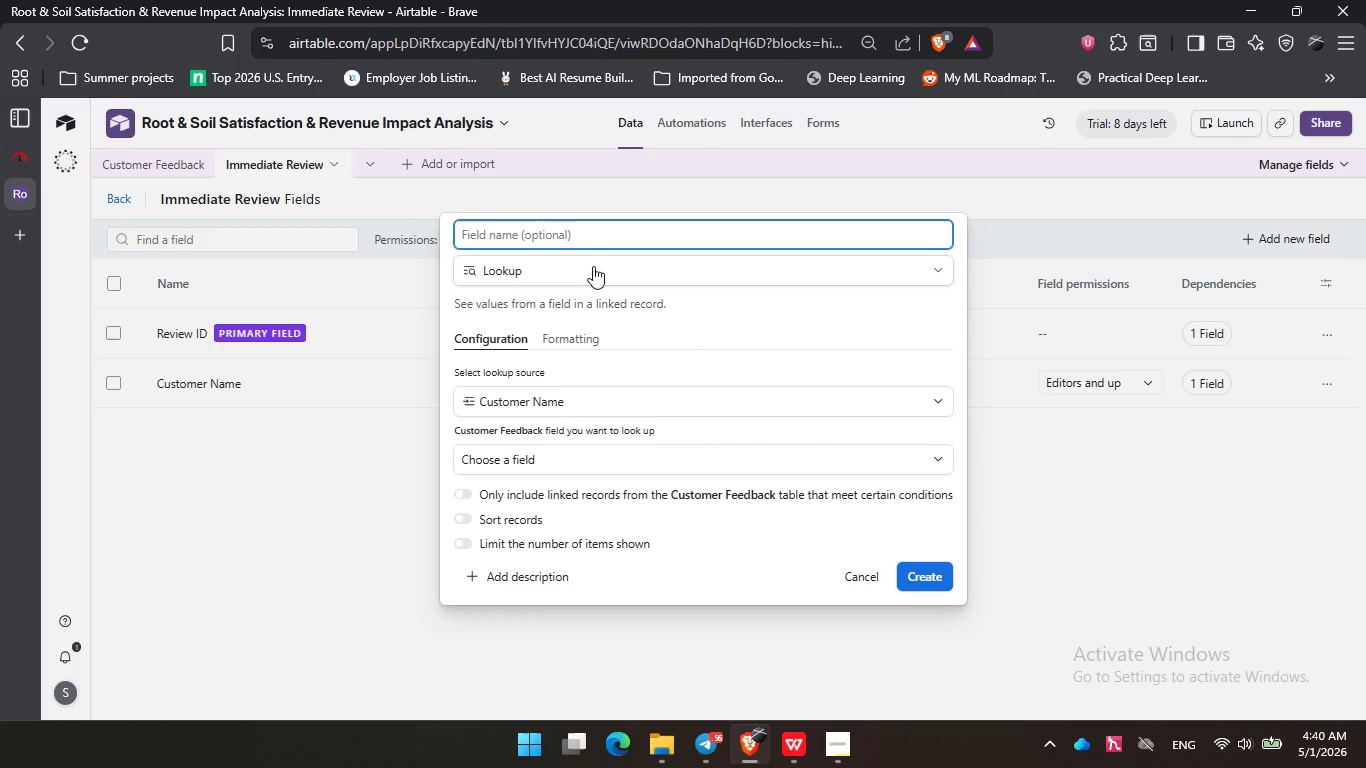 
wait(7.94)
 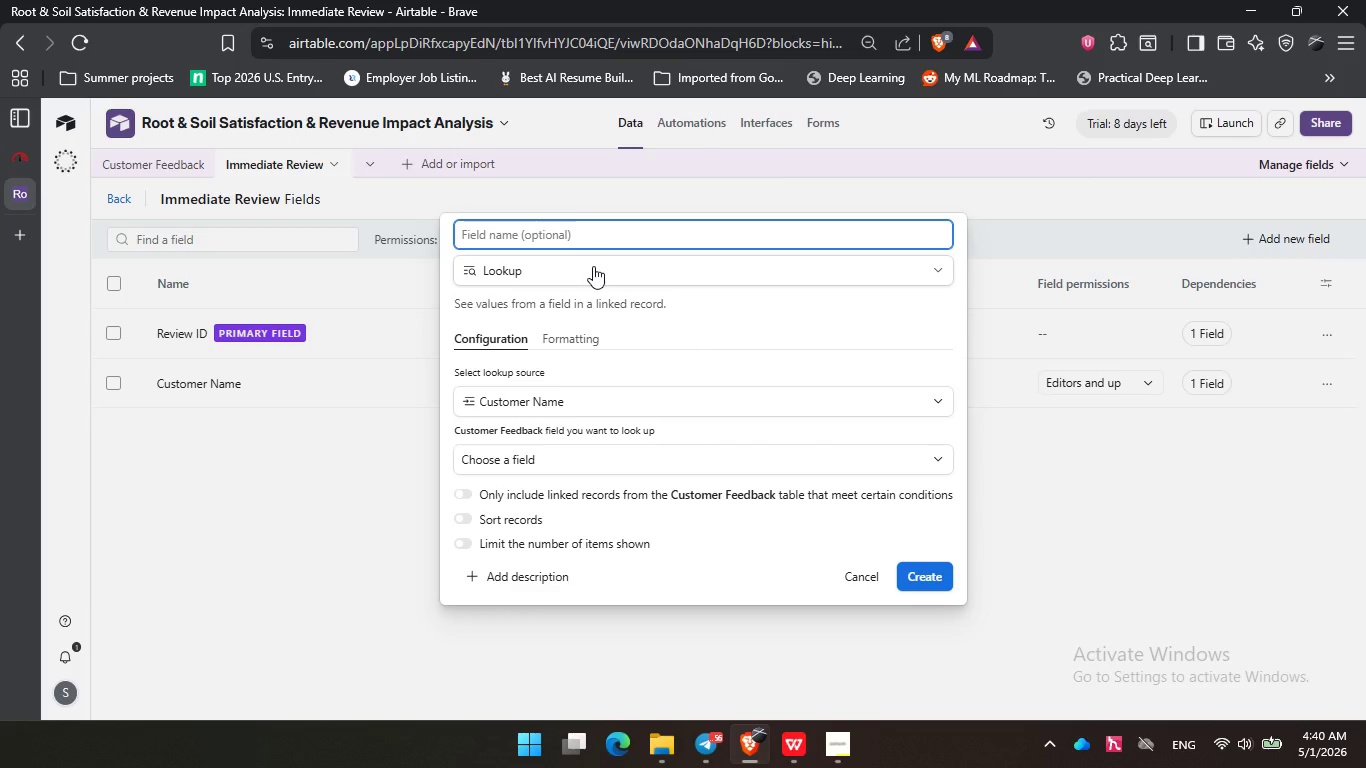 
type(loo)
key(Backspace)
key(Backspace)
key(Backspace)
type(Service Type)
 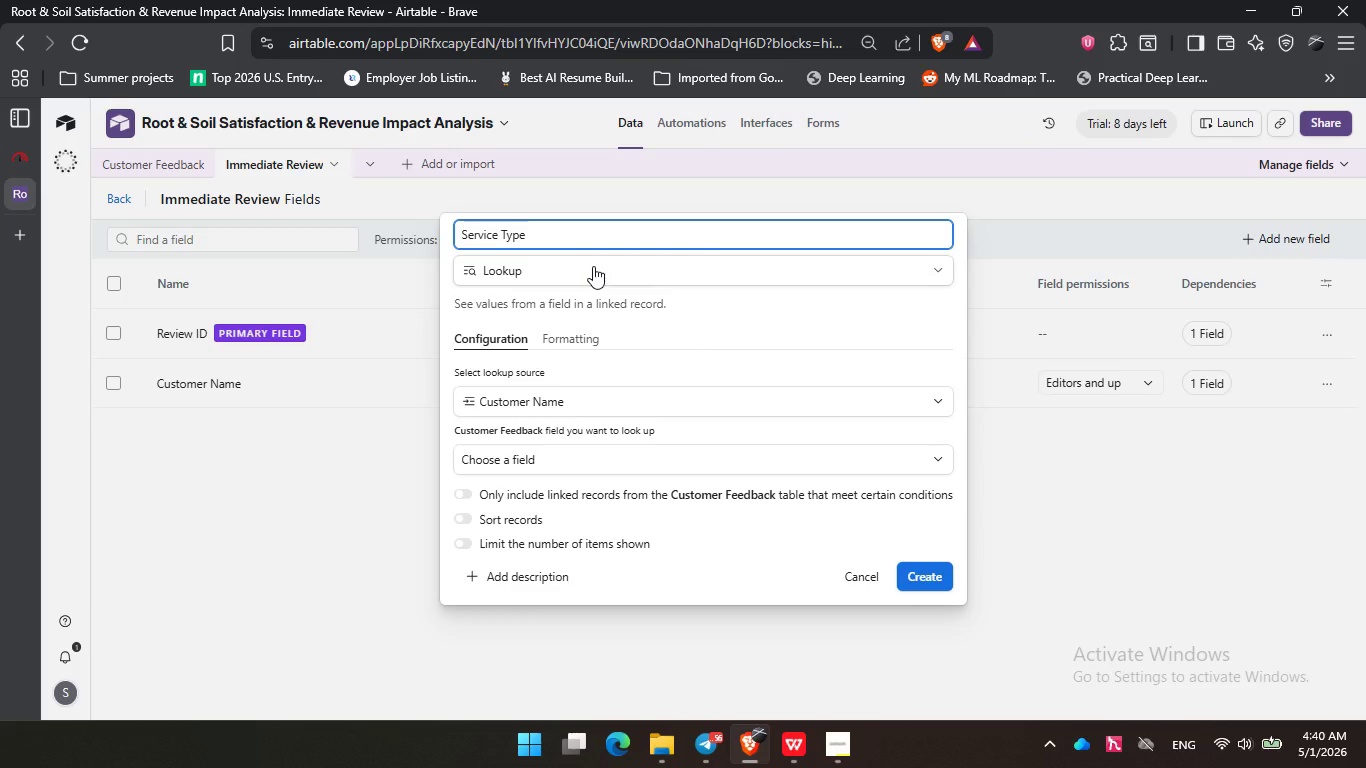 
left_click([641, 450])
 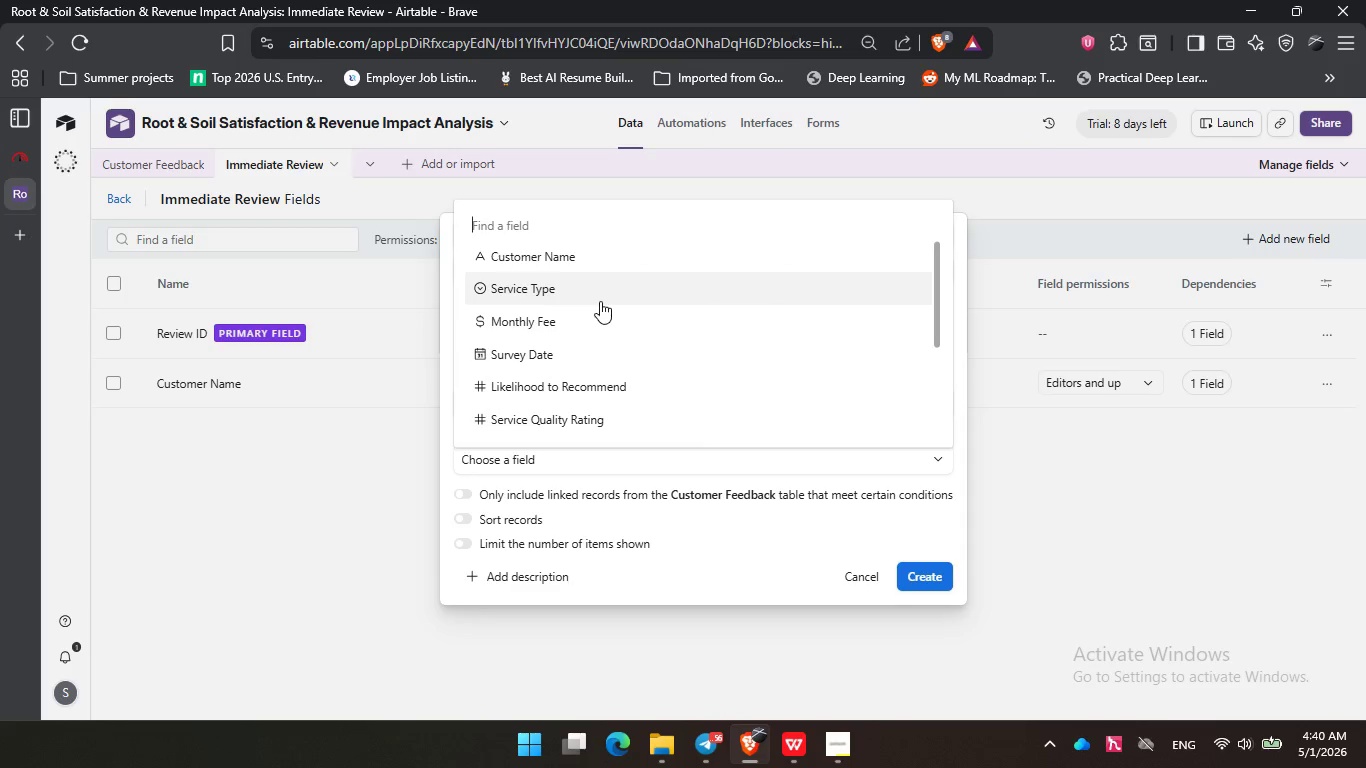 
left_click([600, 301])
 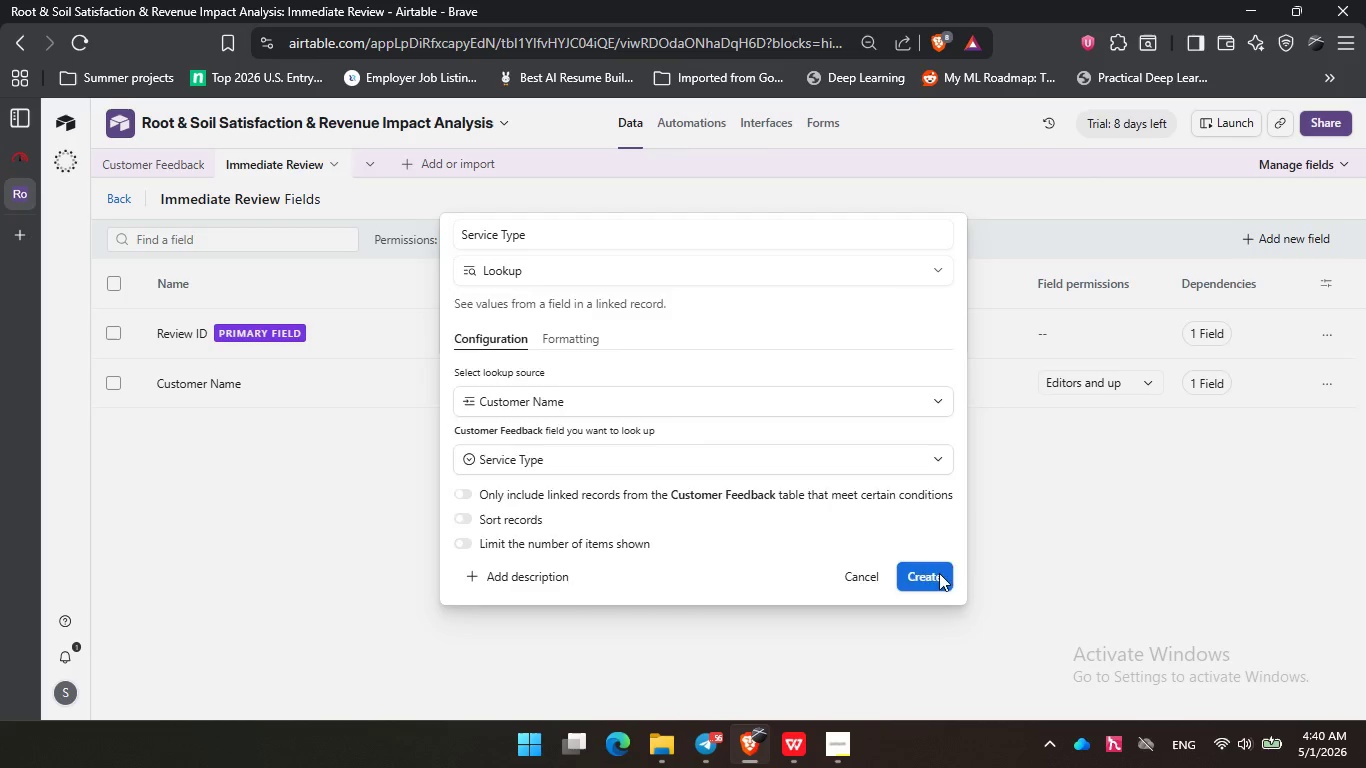 
left_click([939, 573])
 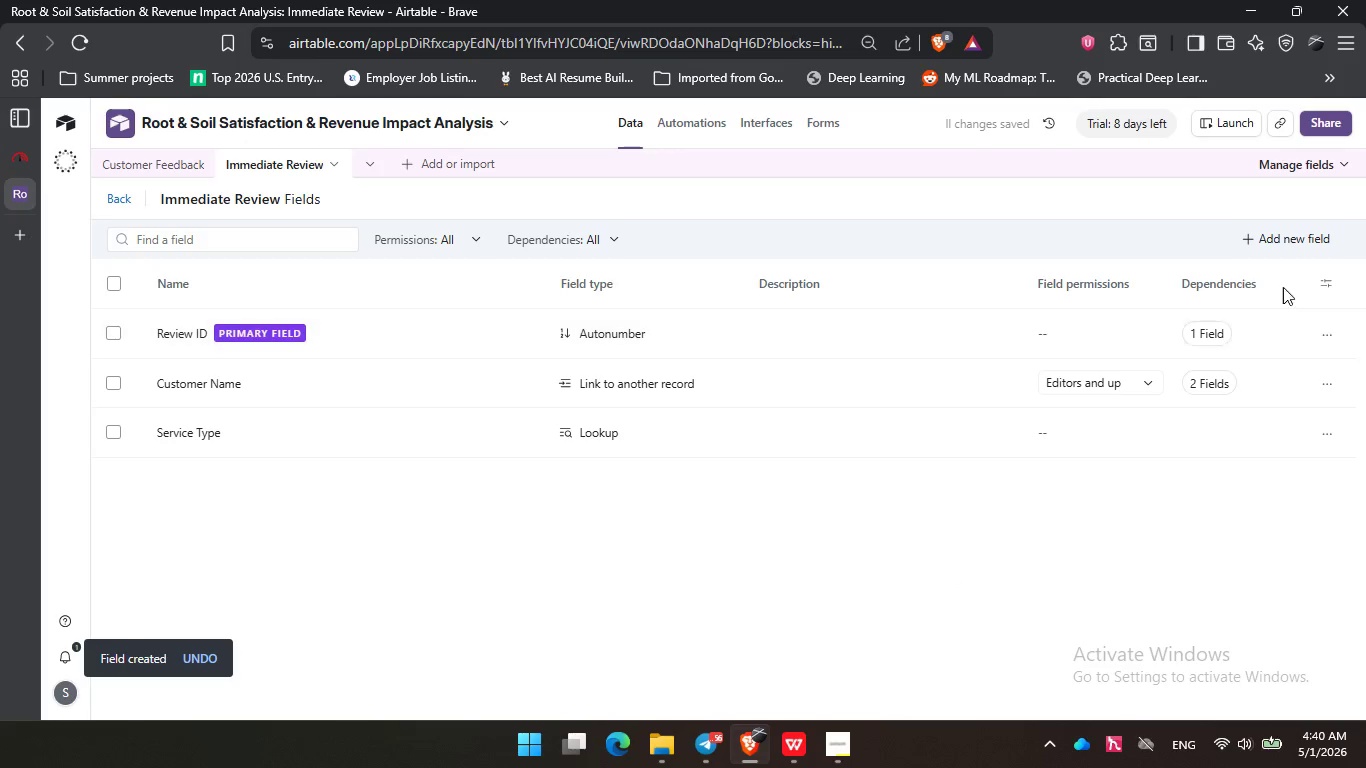 
left_click([1271, 241])
 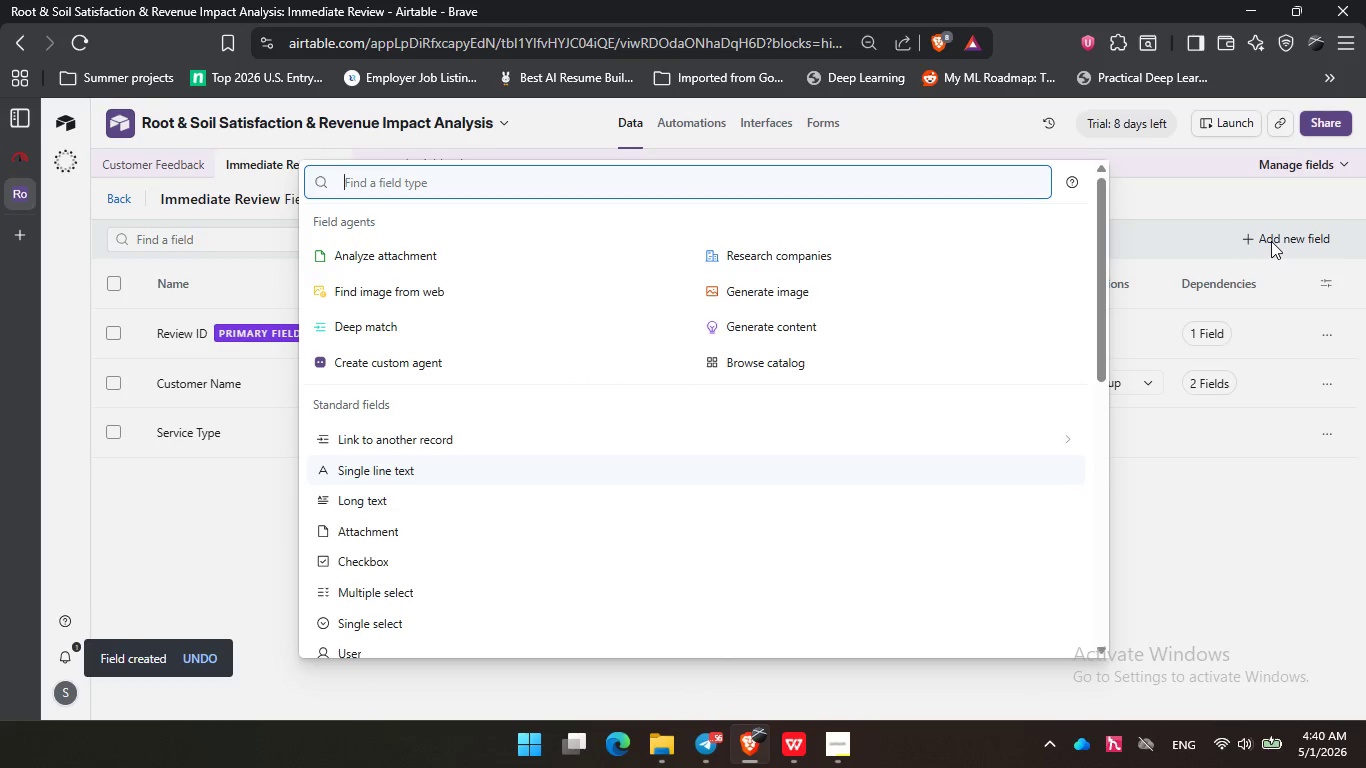 
type(cur)
 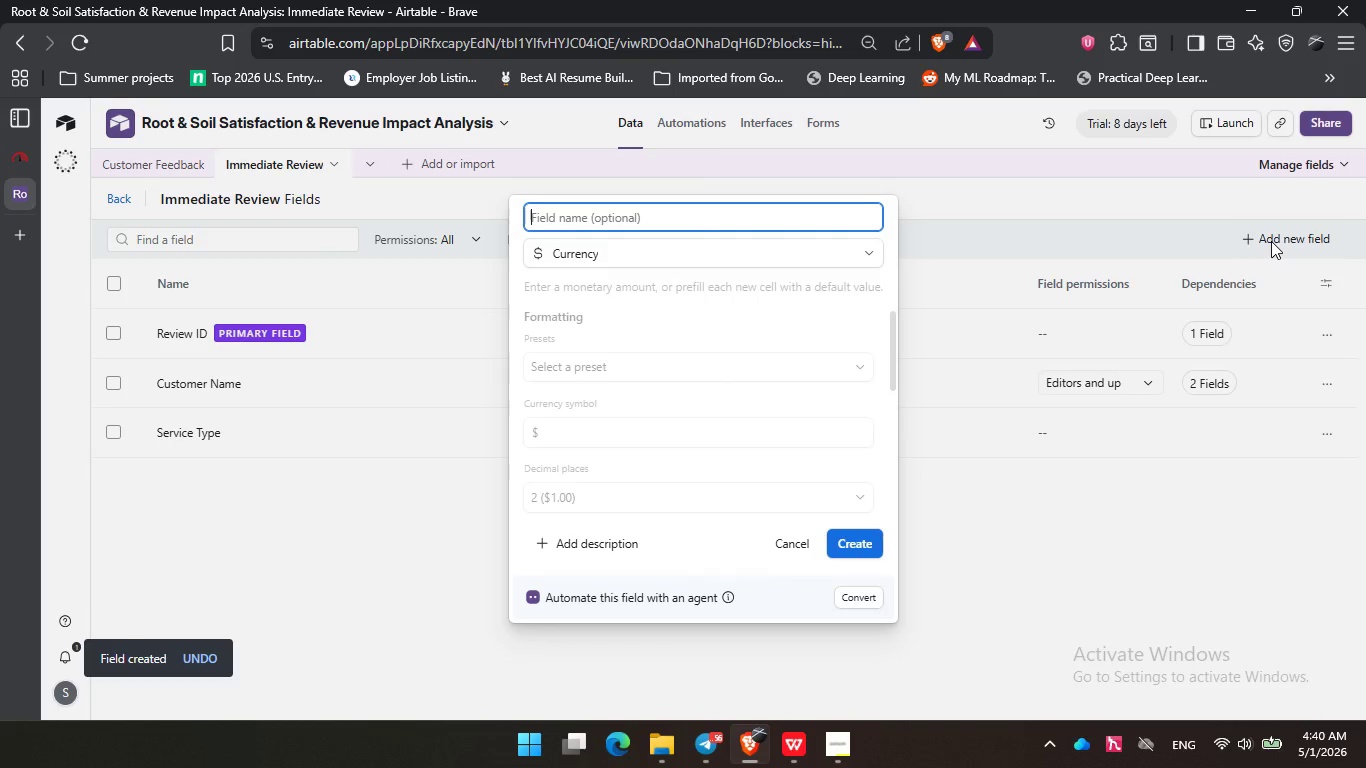 
key(Enter)
 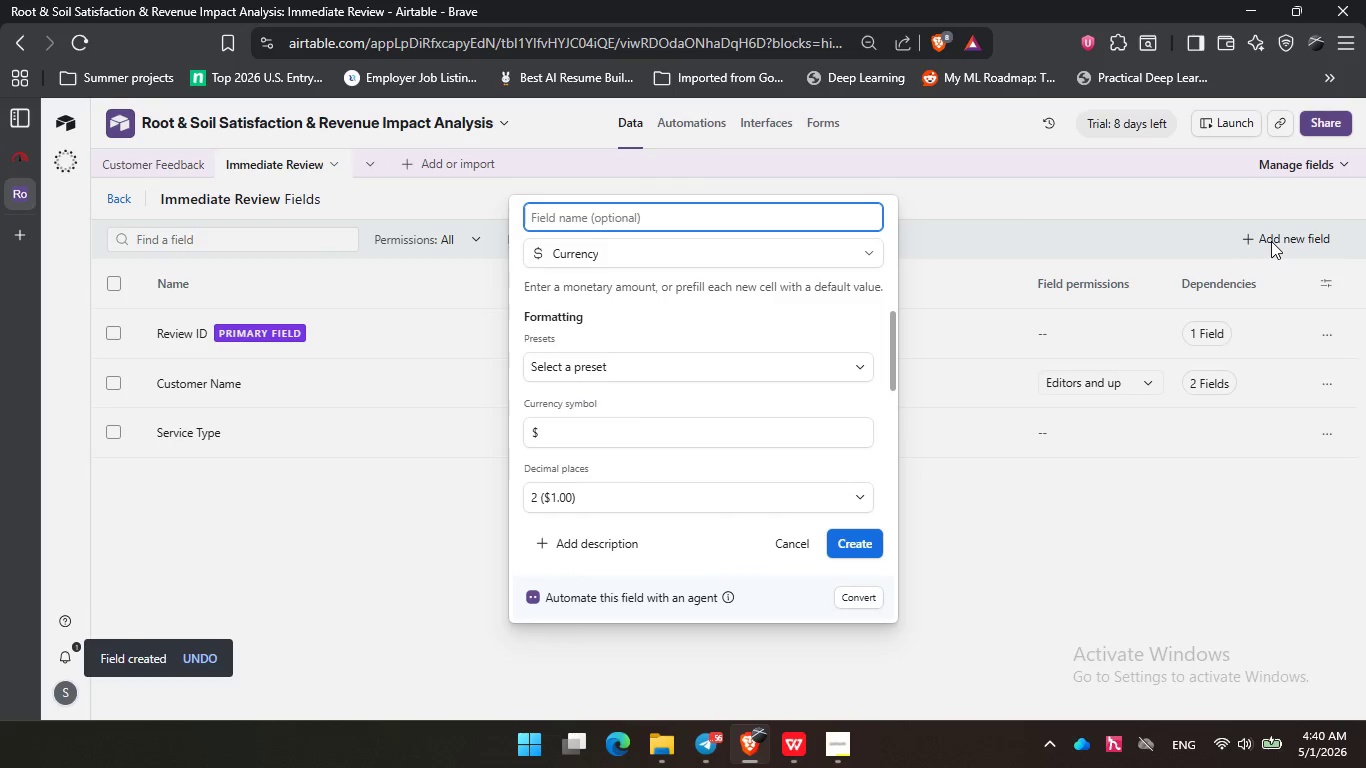 
type(Monthly Fee)
 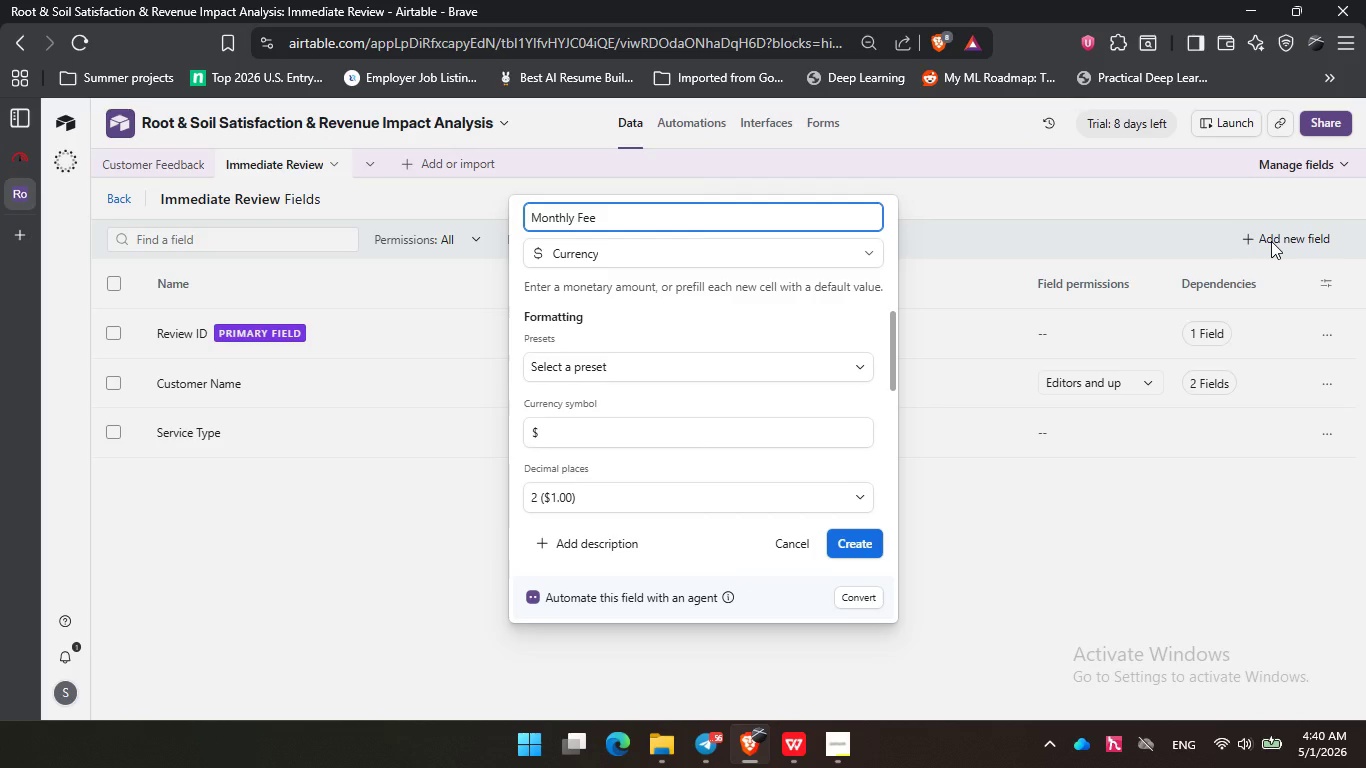 
left_click([625, 503])
 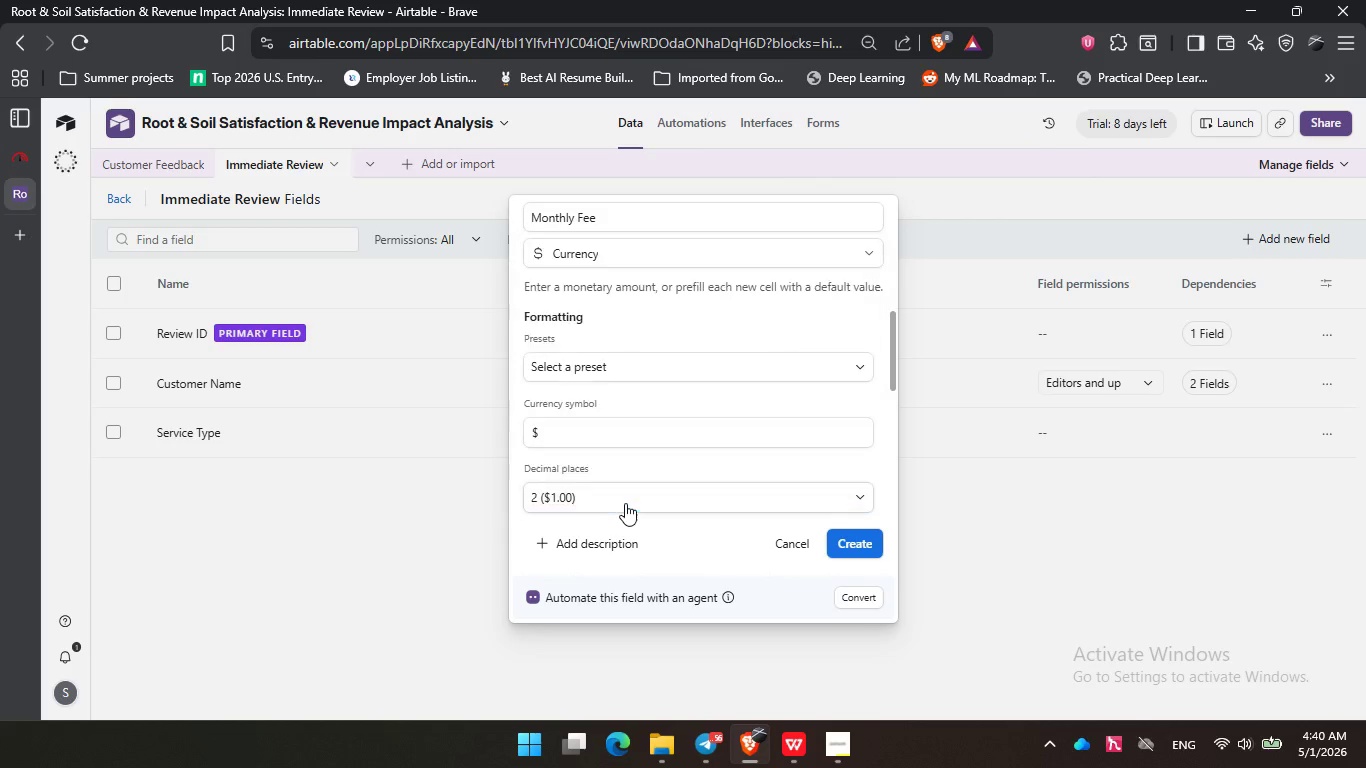 
left_click([625, 503])
 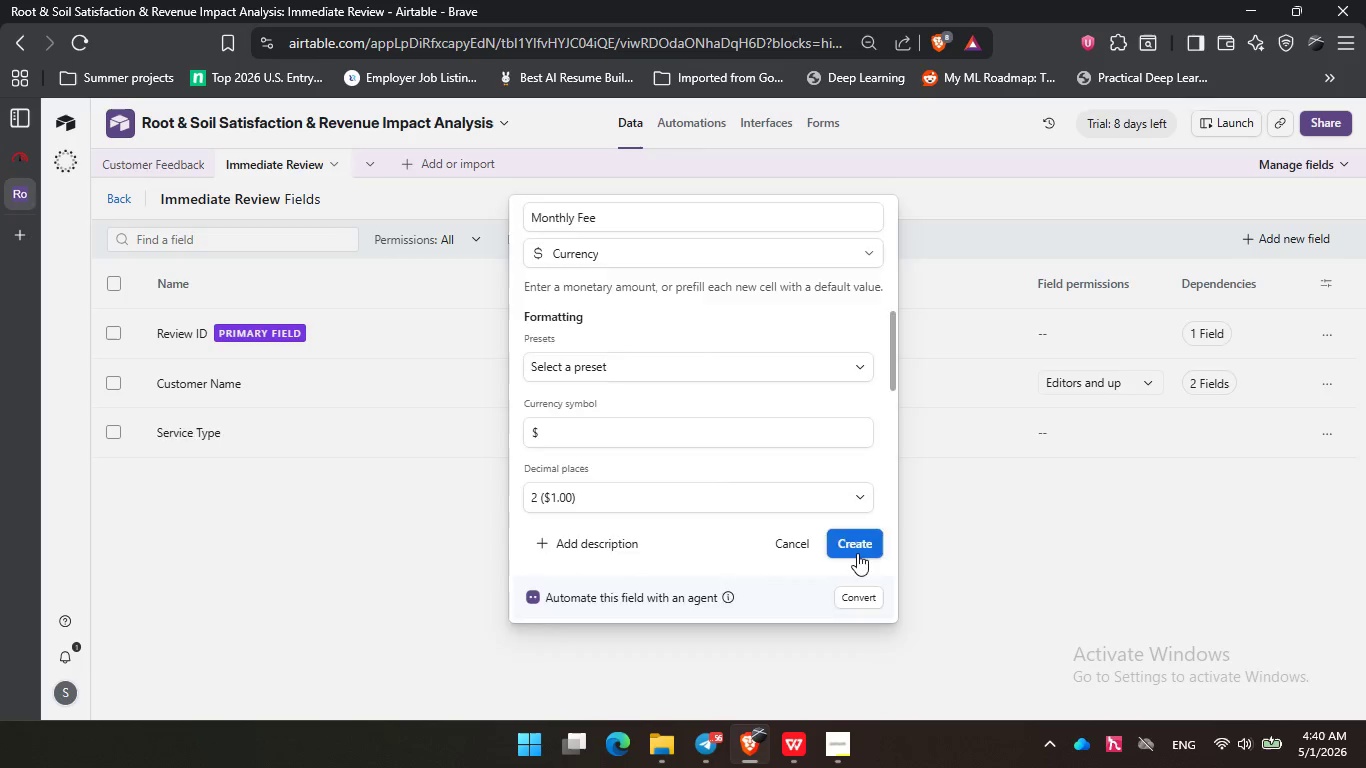 
left_click([857, 553])
 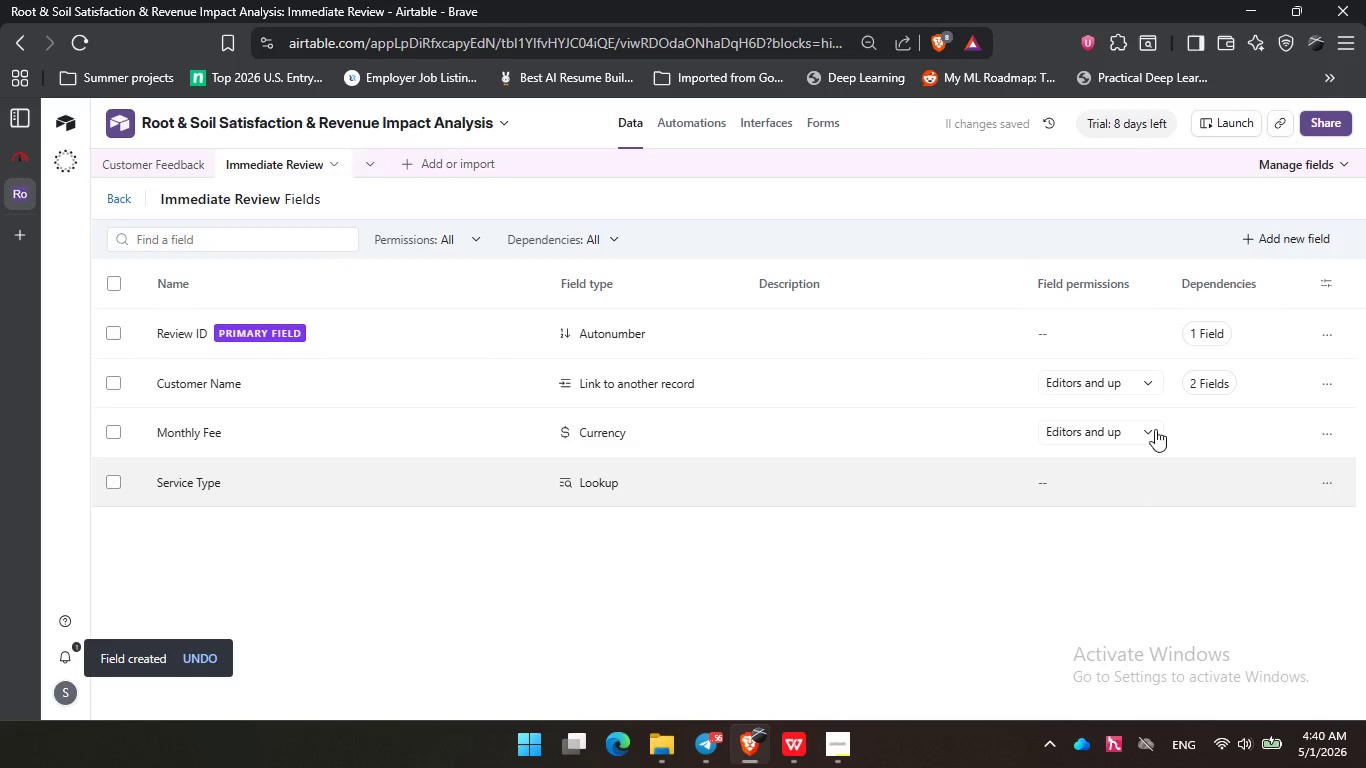 
left_click([1284, 237])
 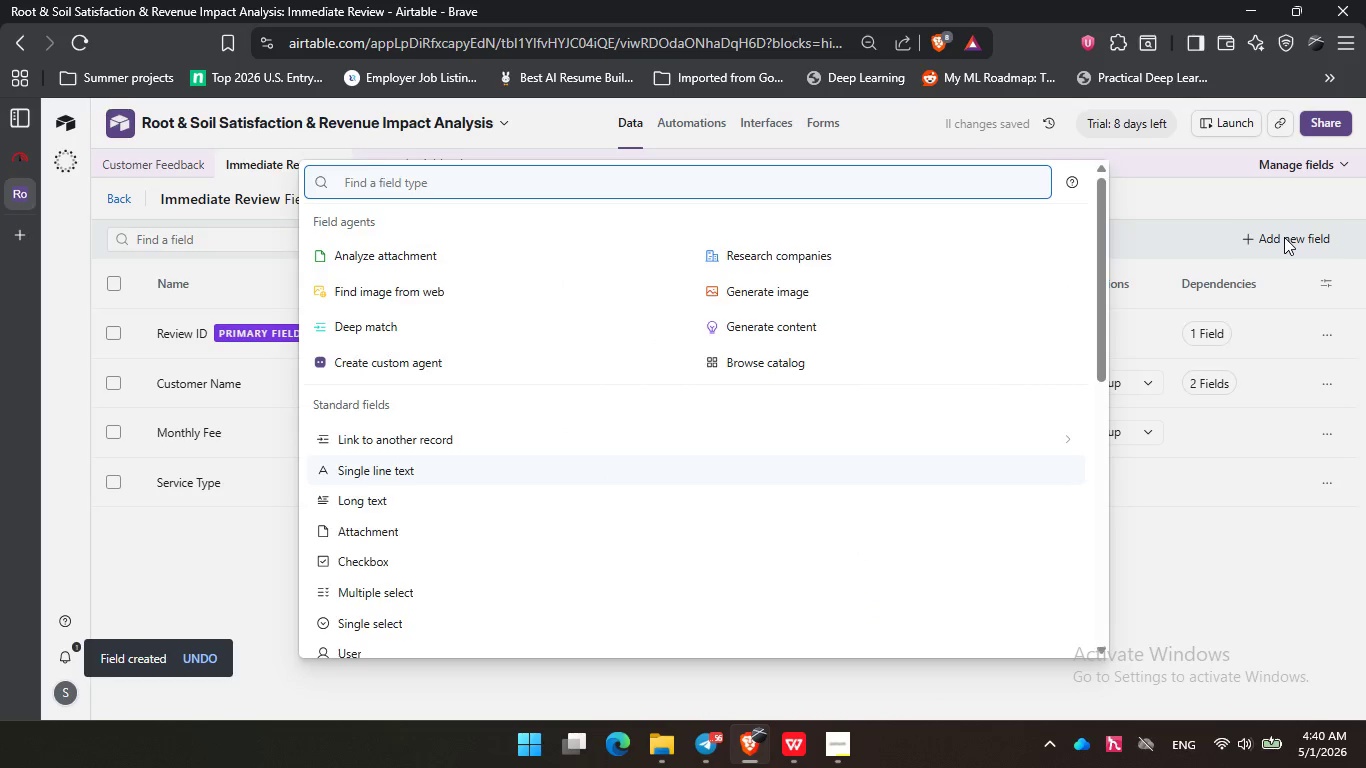 
type(num)
 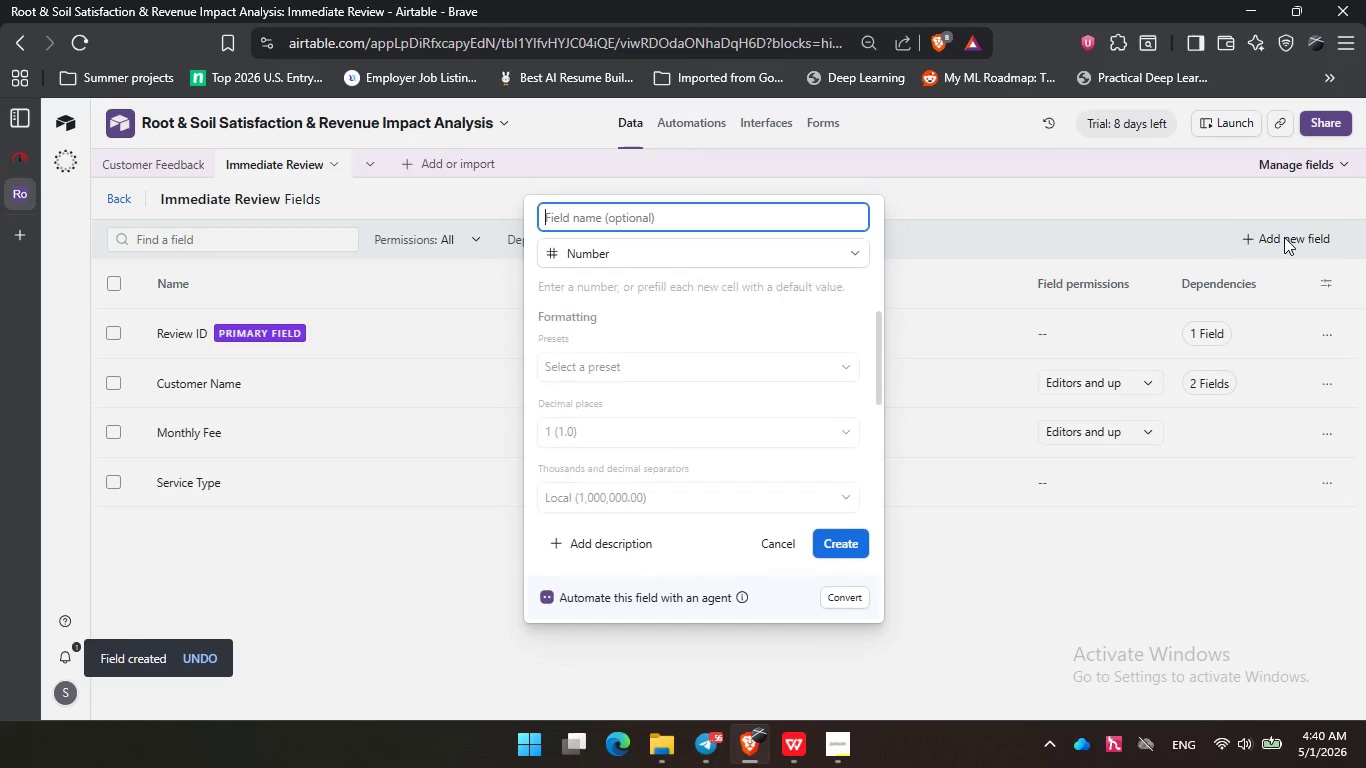 
key(Enter)
 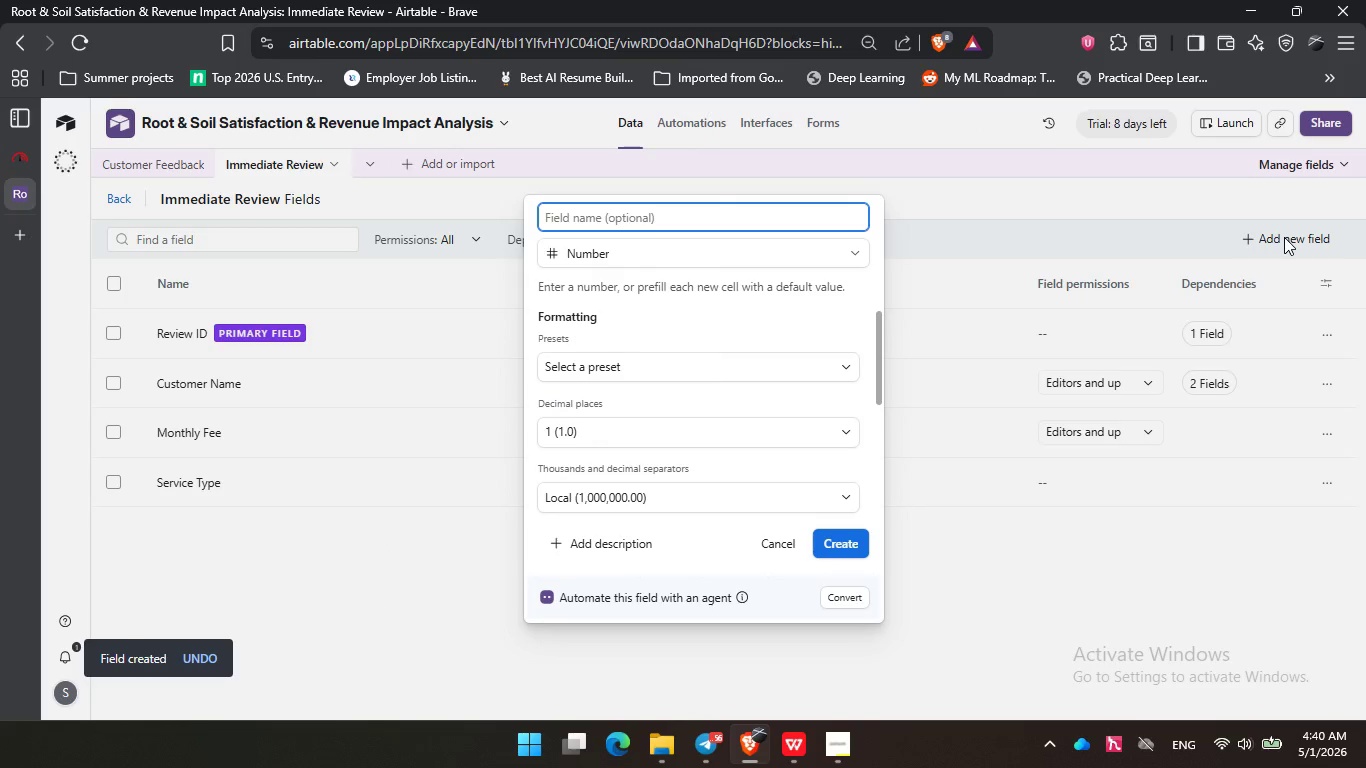 
type(Service Quality Ratio)
key(Backspace)
type(ng )
key(Backspace)
 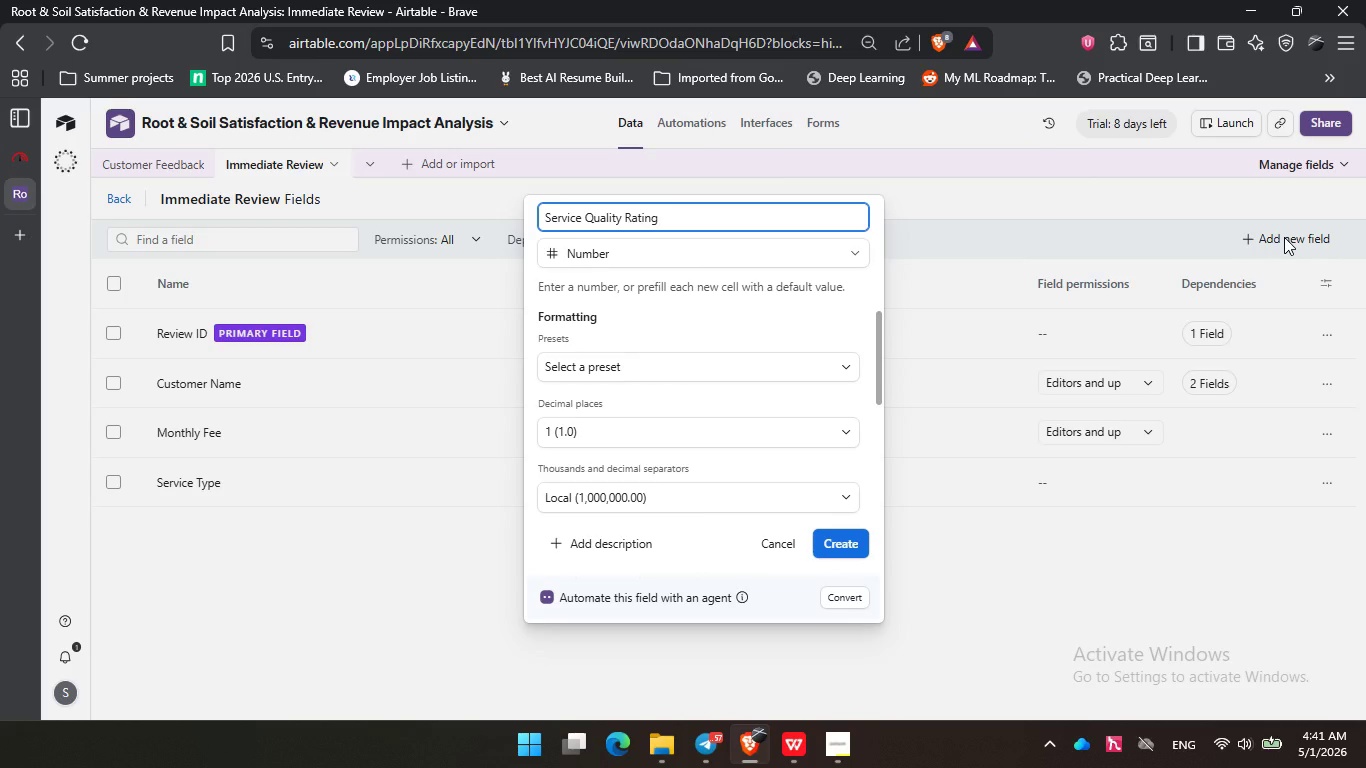 
key(Enter)
 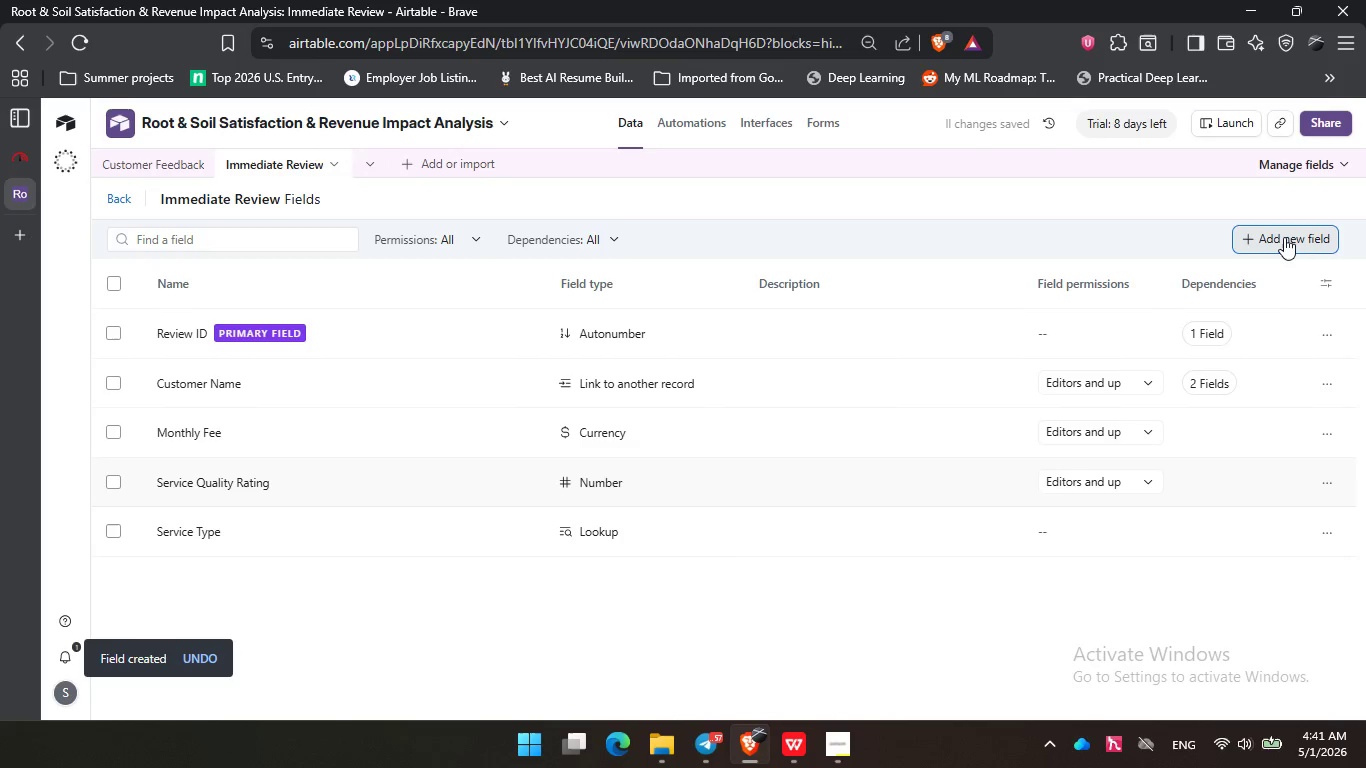 
left_click([1284, 237])
 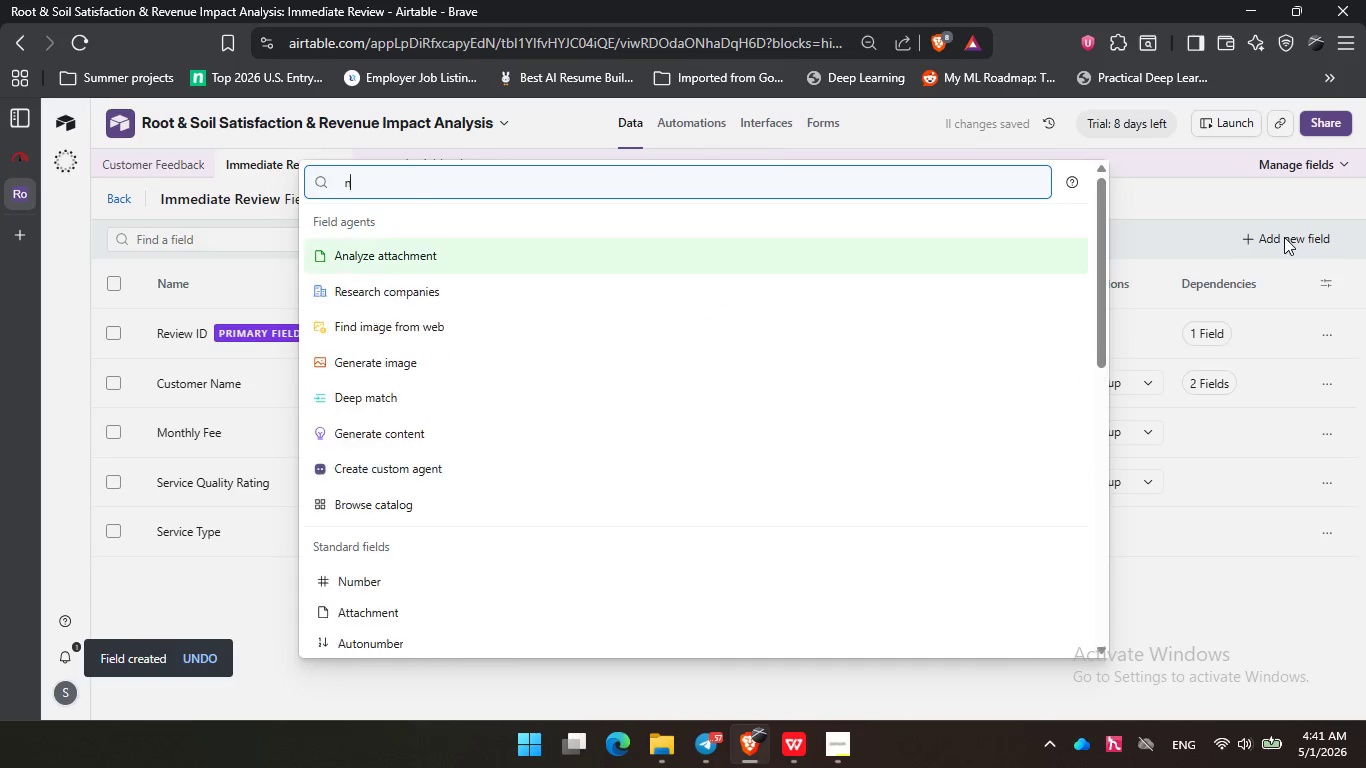 
type(num)
 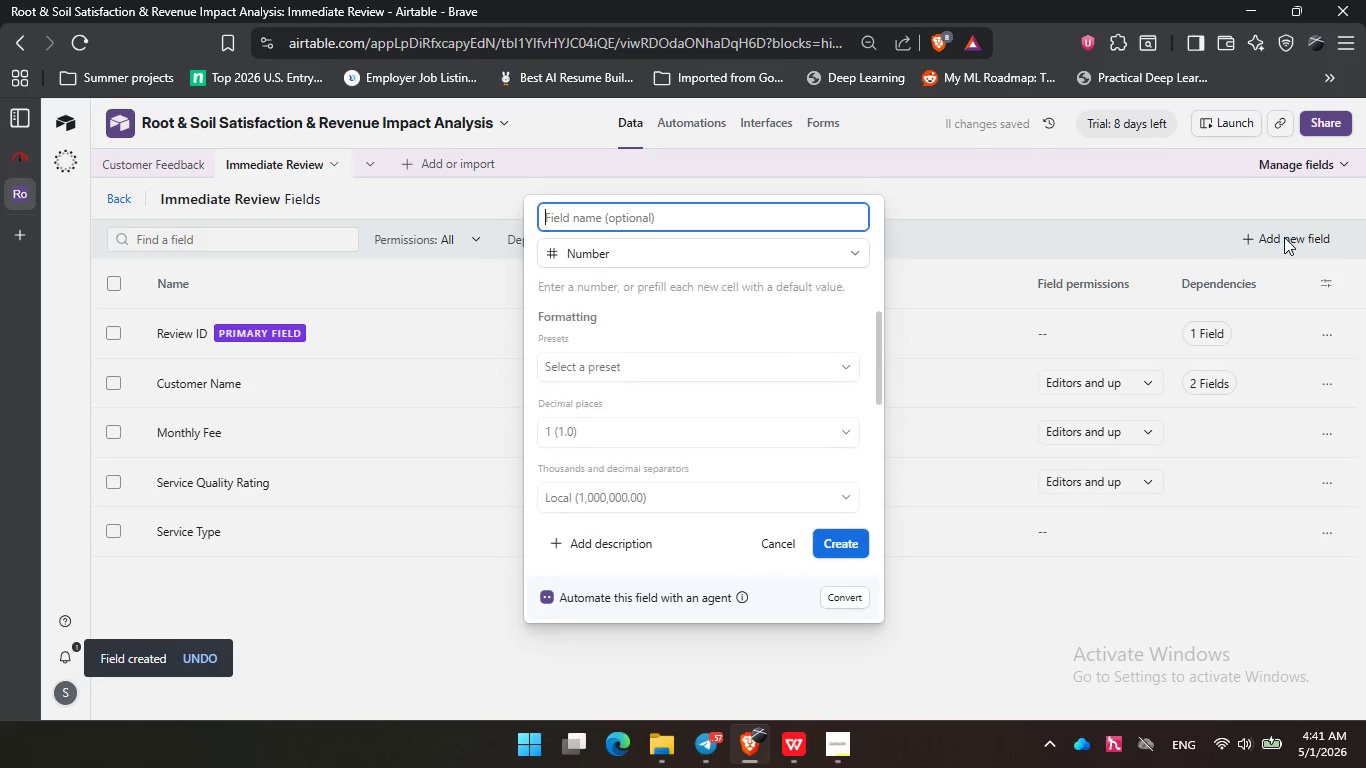 
key(Enter)
 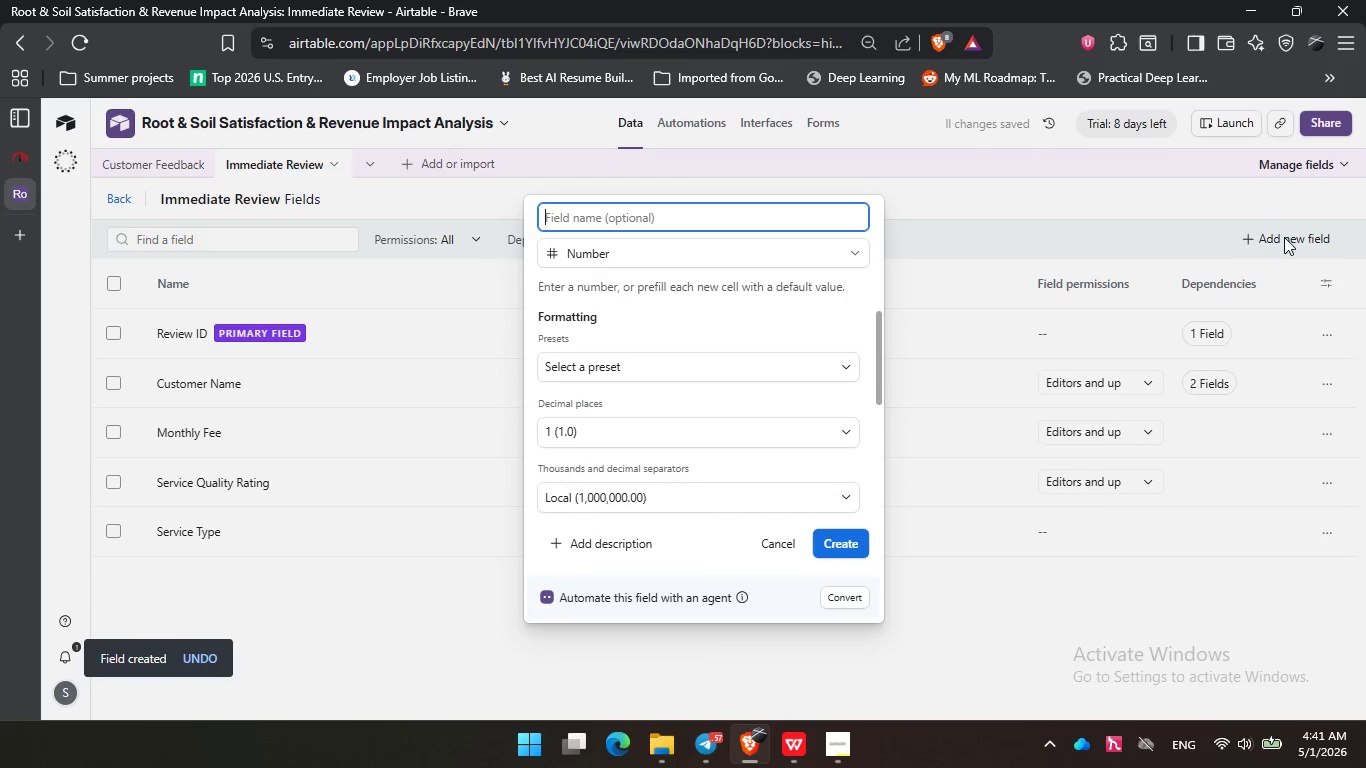 
type(Loyalty Index)
 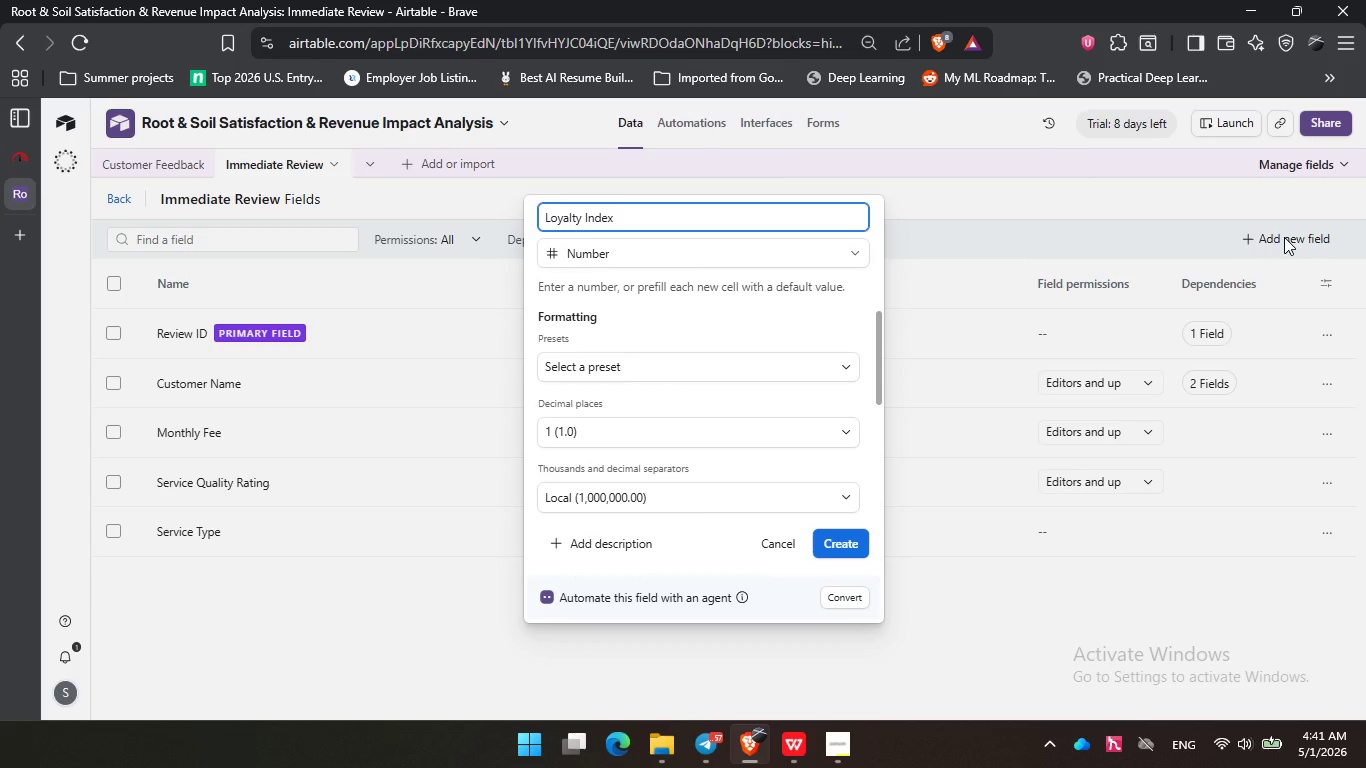 
key(Enter)
 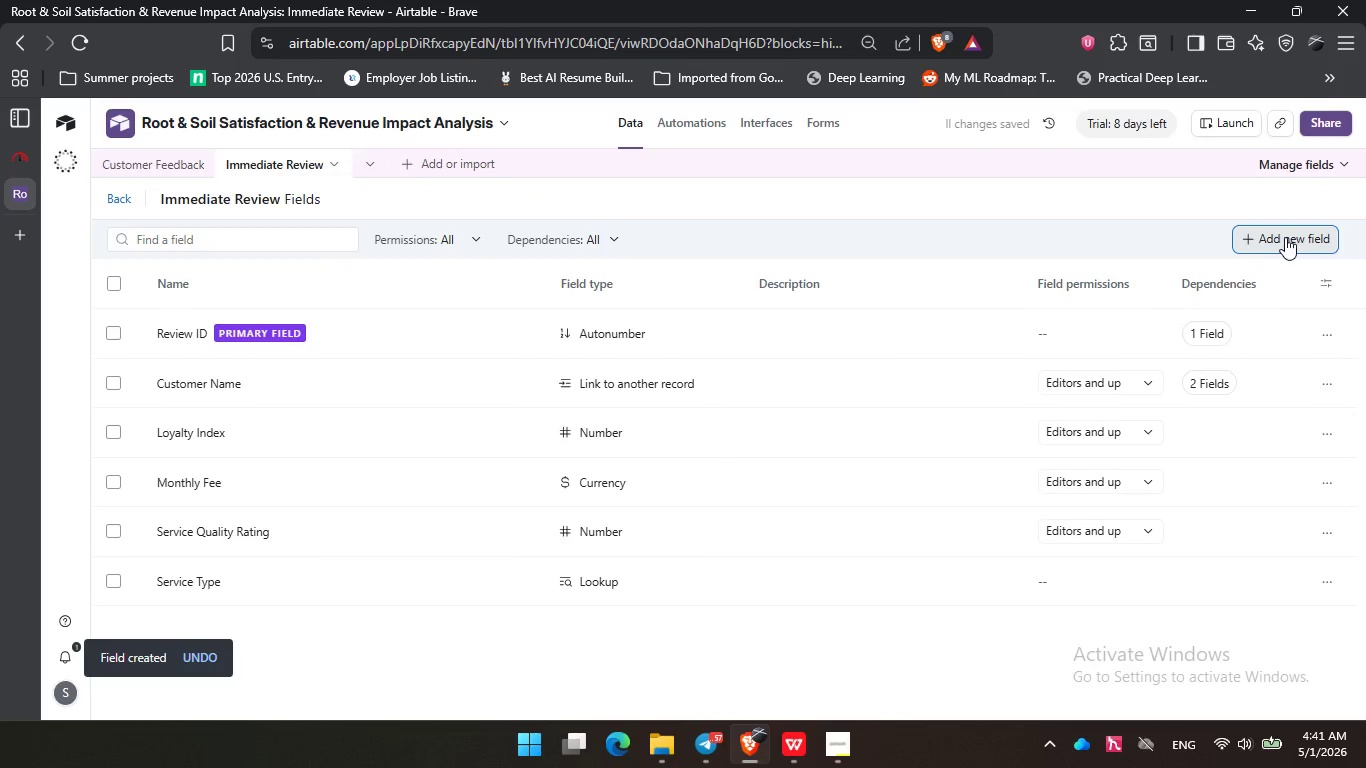 
wait(9.52)
 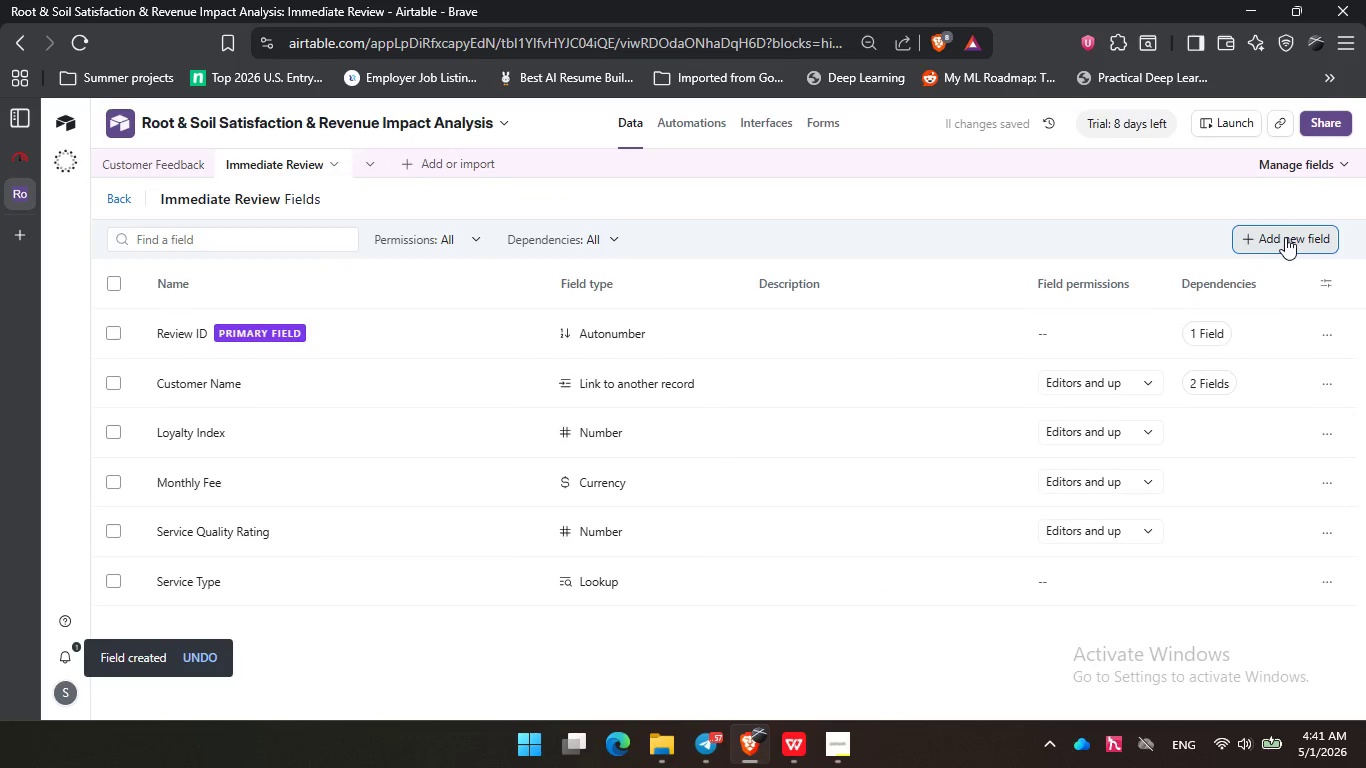 
left_click([828, 755])